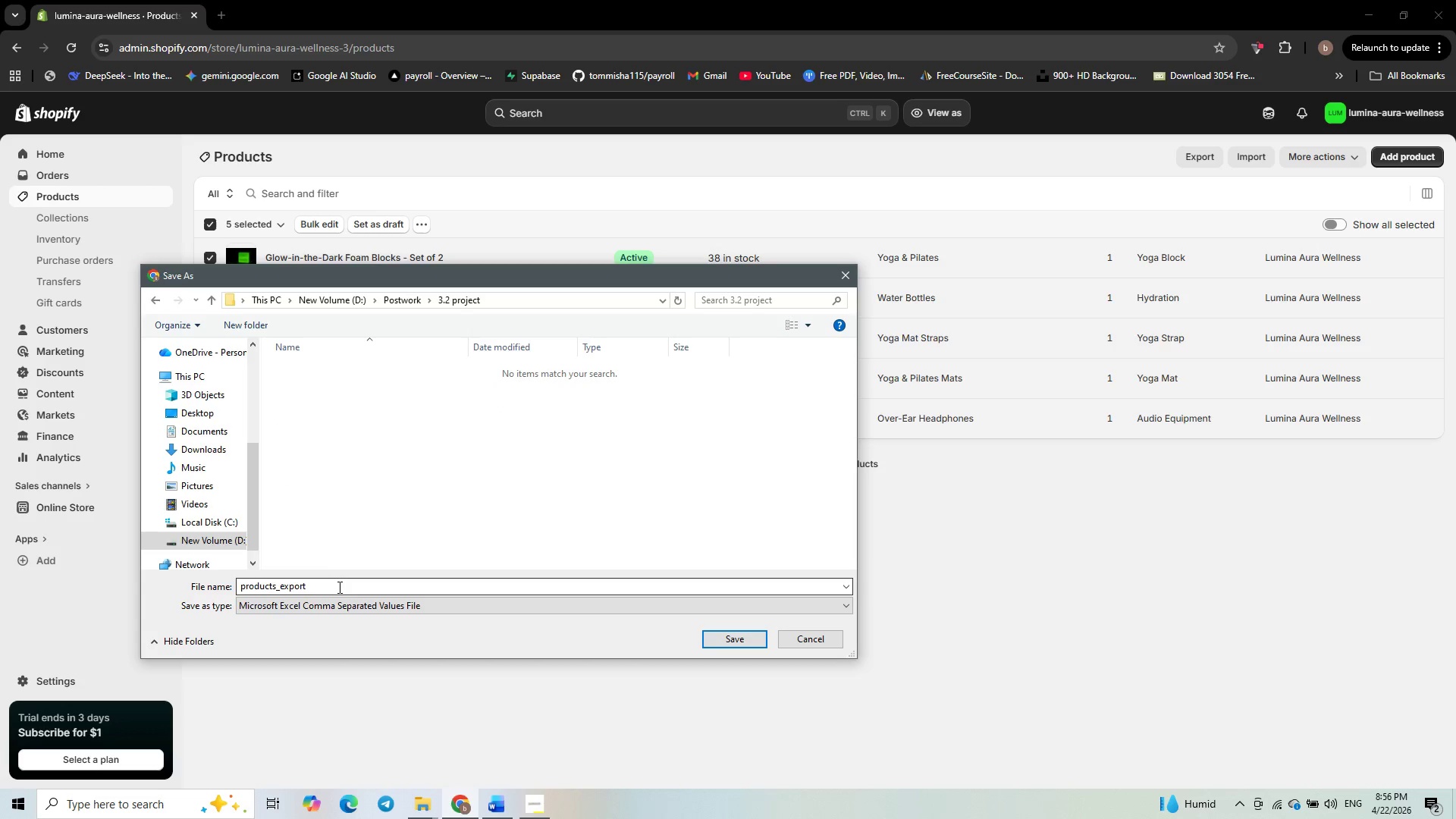 
double_click([338, 587])
 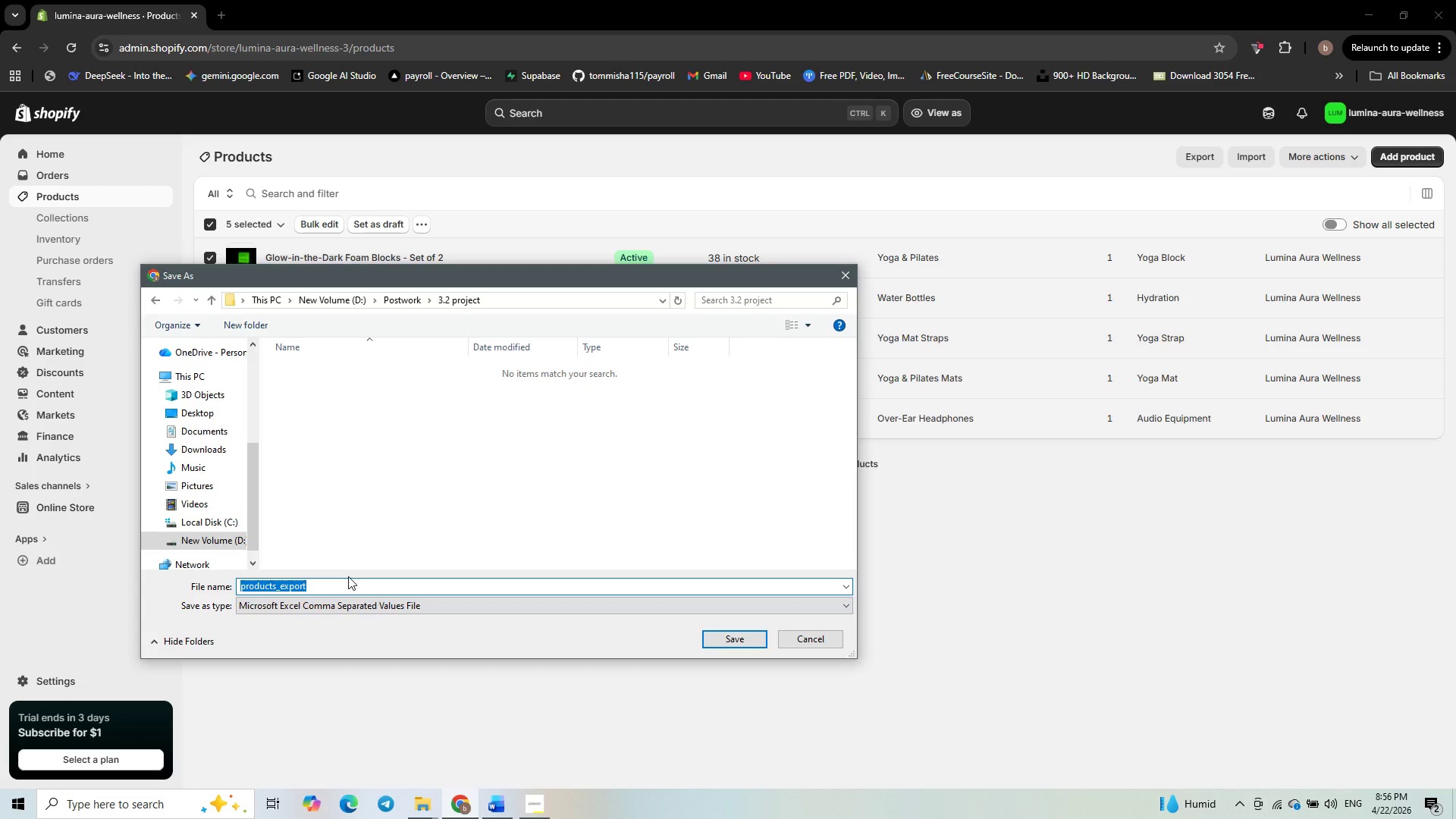 
wait(6.92)
 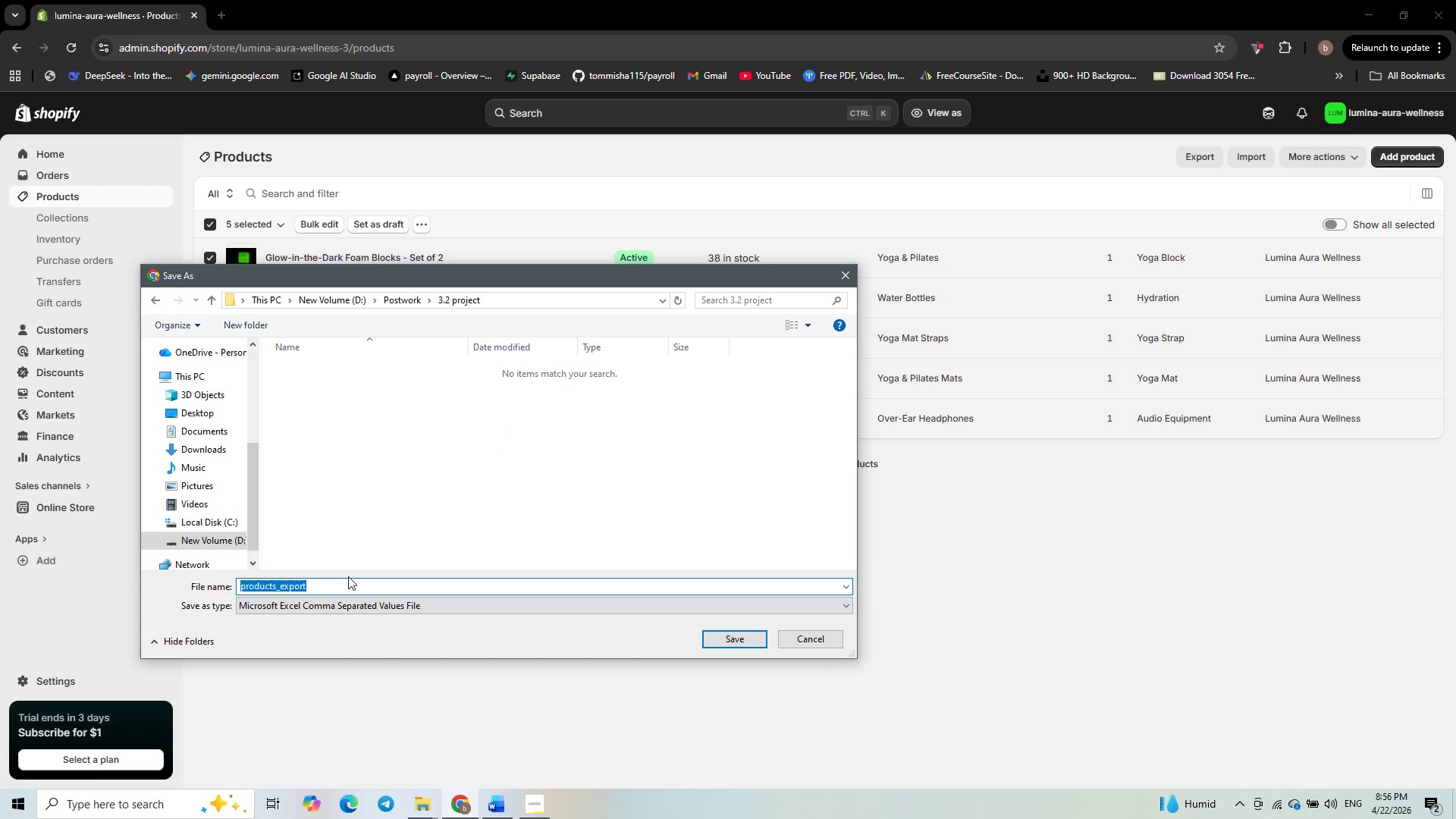 
type(lumi)
key(Backspace)
type(ina_aura_products.csv)
 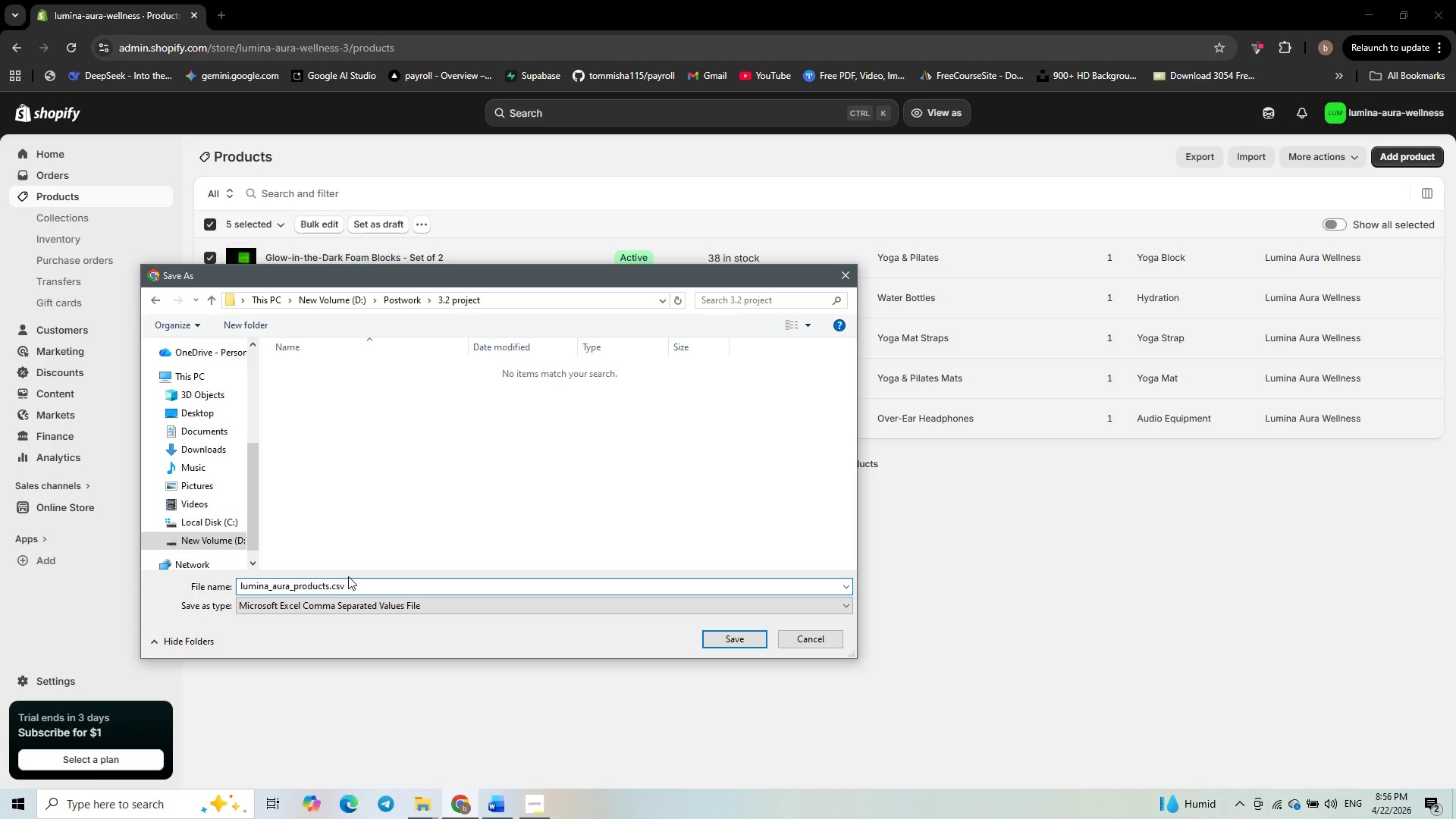 
wait(19.22)
 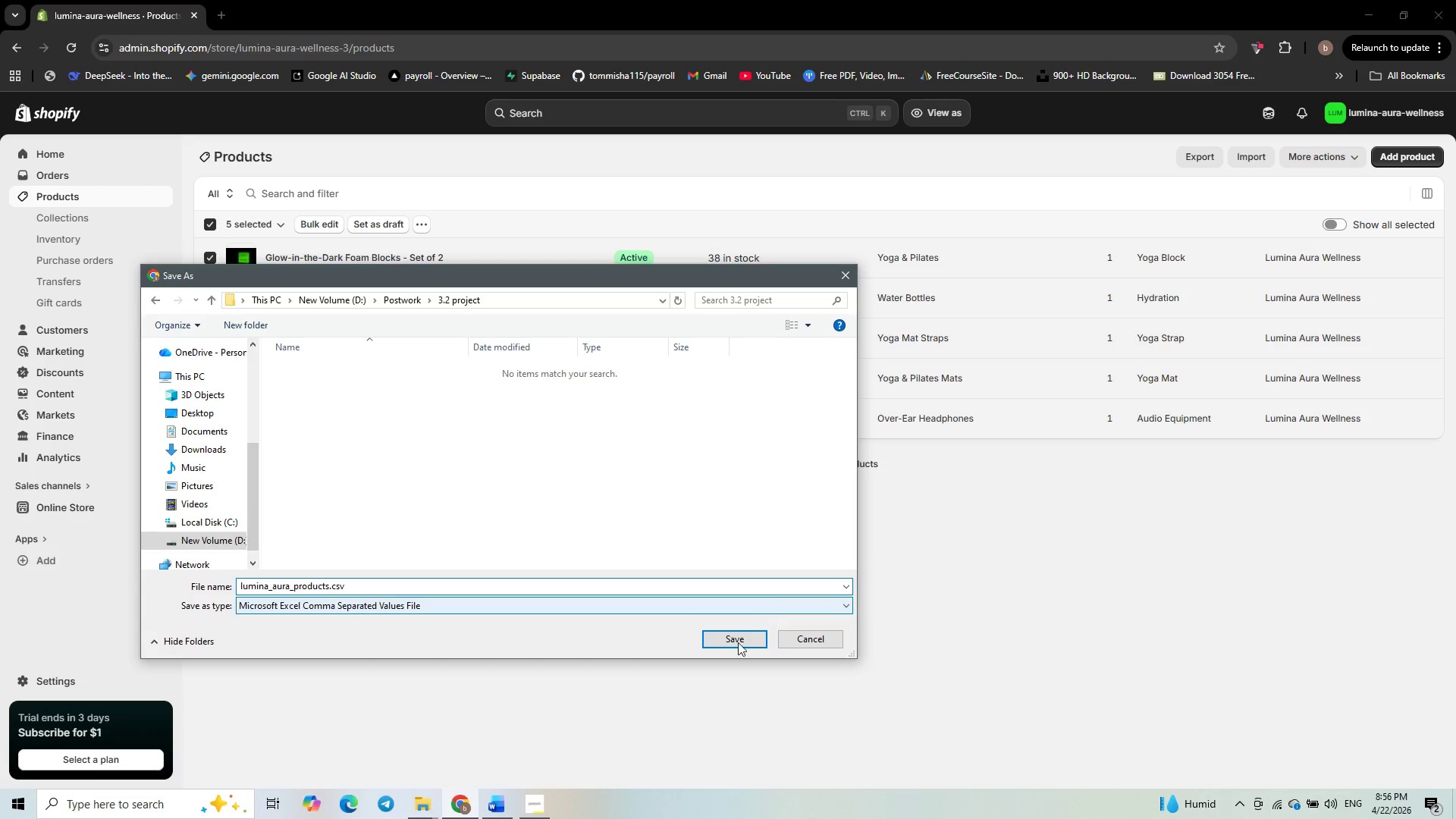 
left_click([736, 638])
 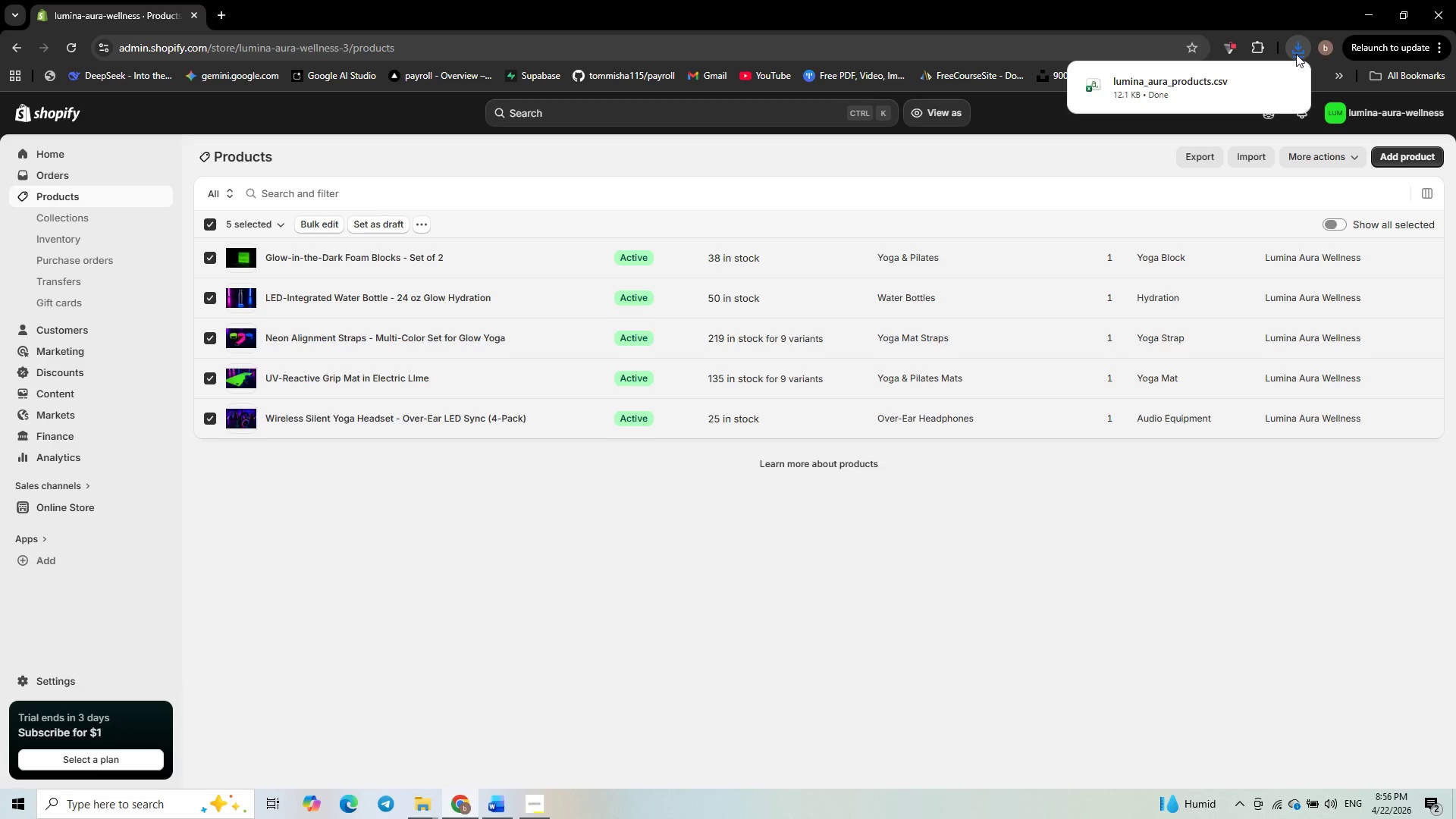 
wait(5.23)
 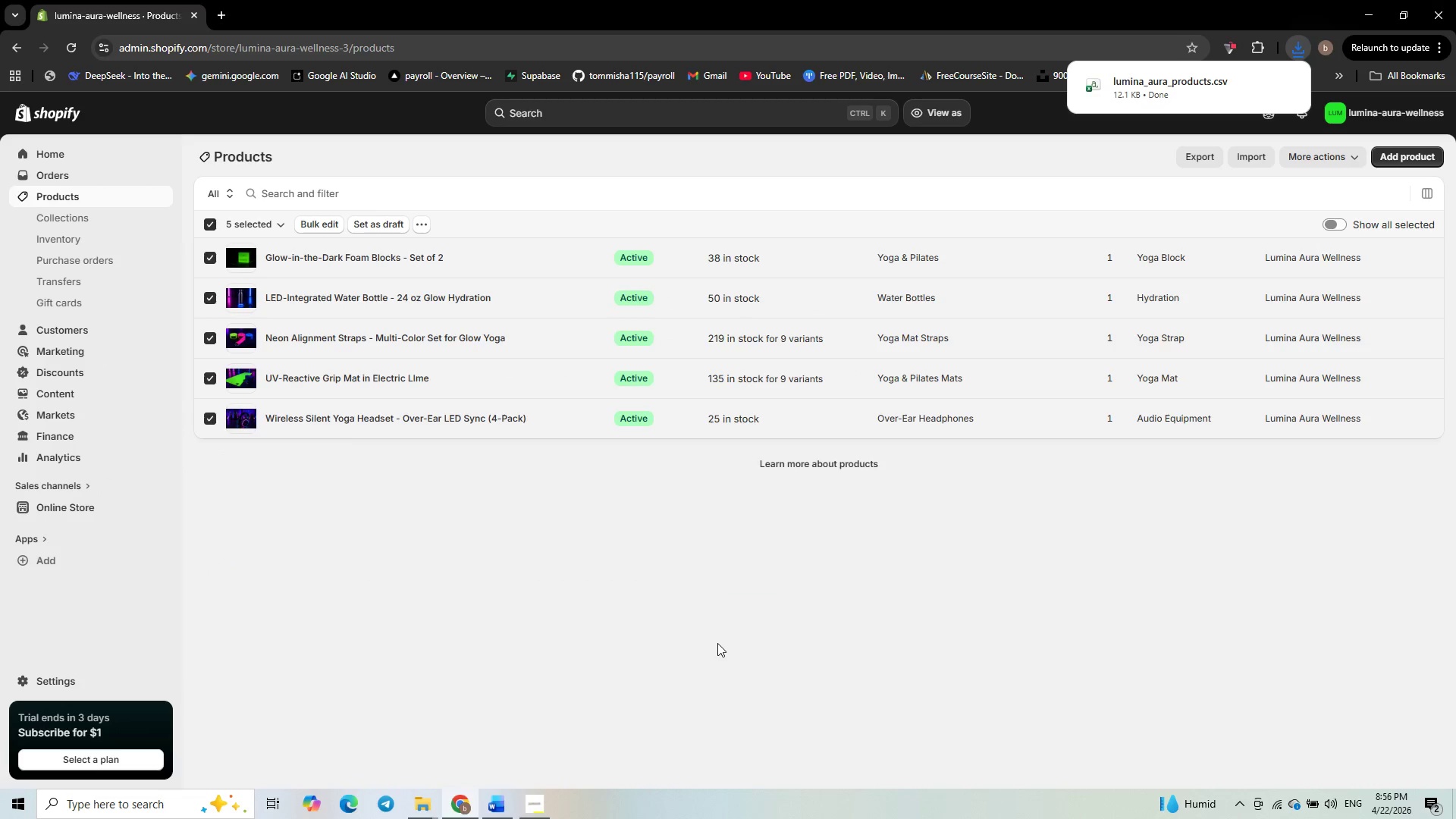 
left_click([522, 626])
 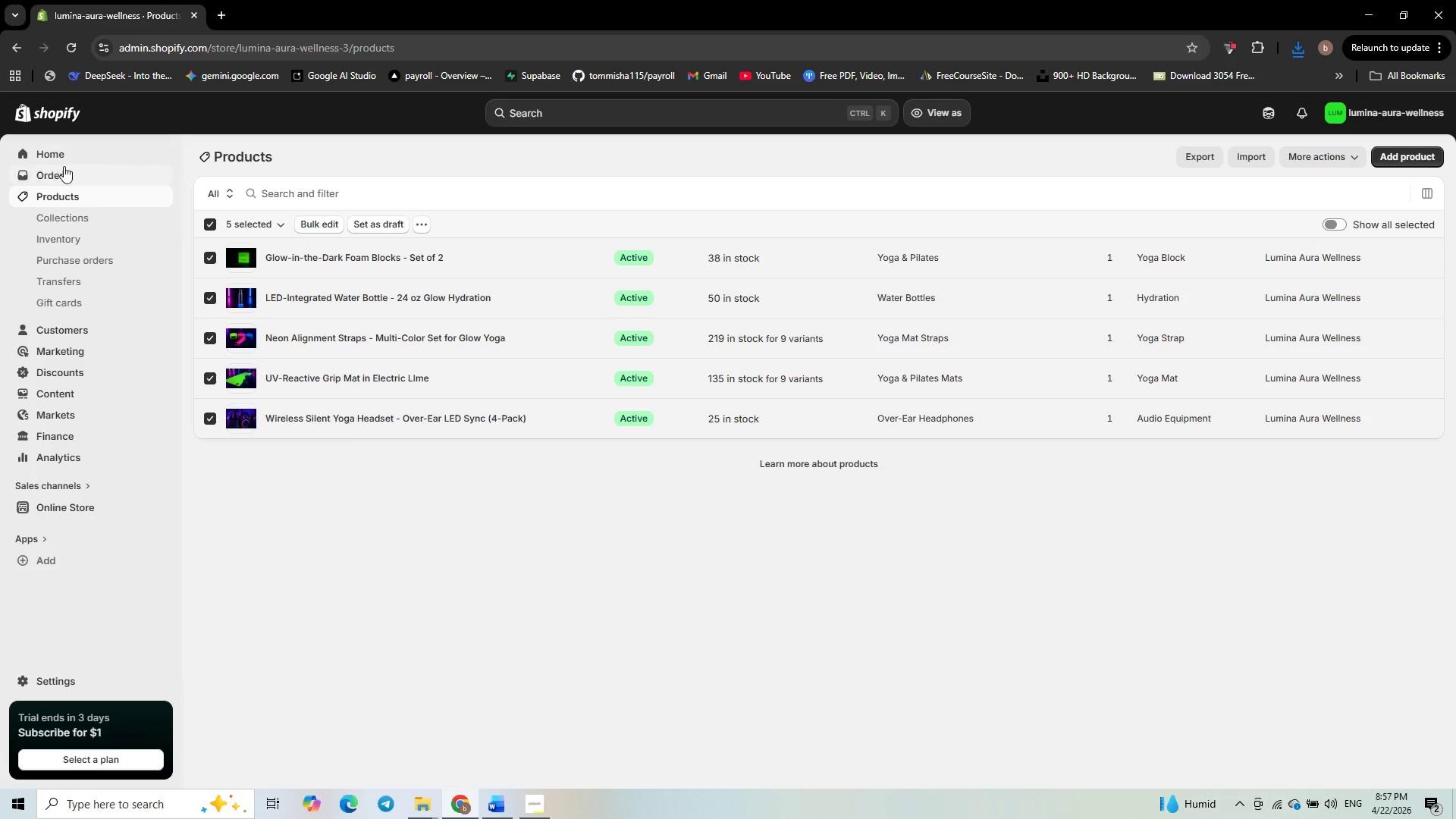 
wait(35.52)
 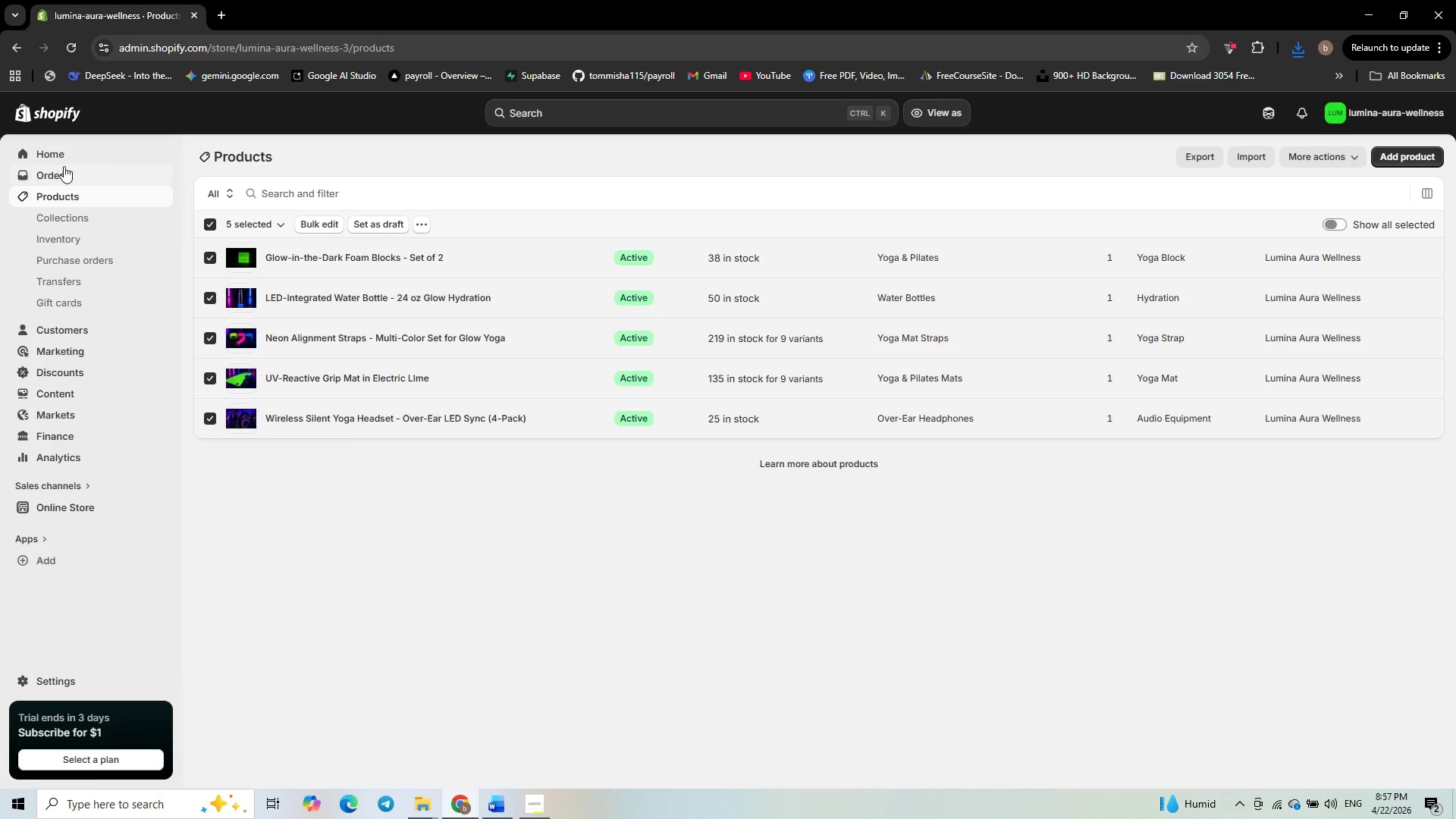 
left_click([446, 579])
 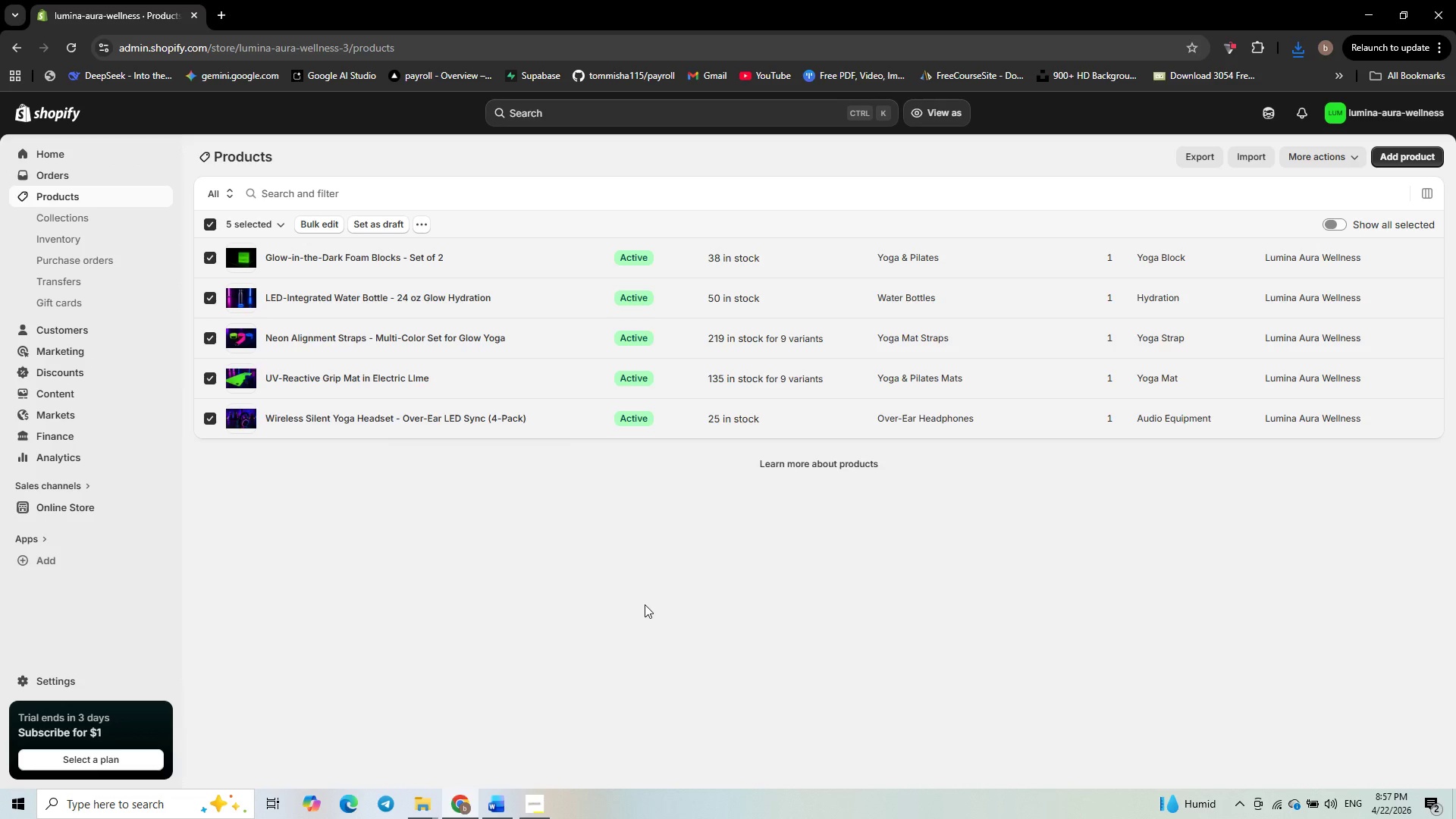 
key(Meta+PrintScreen)
 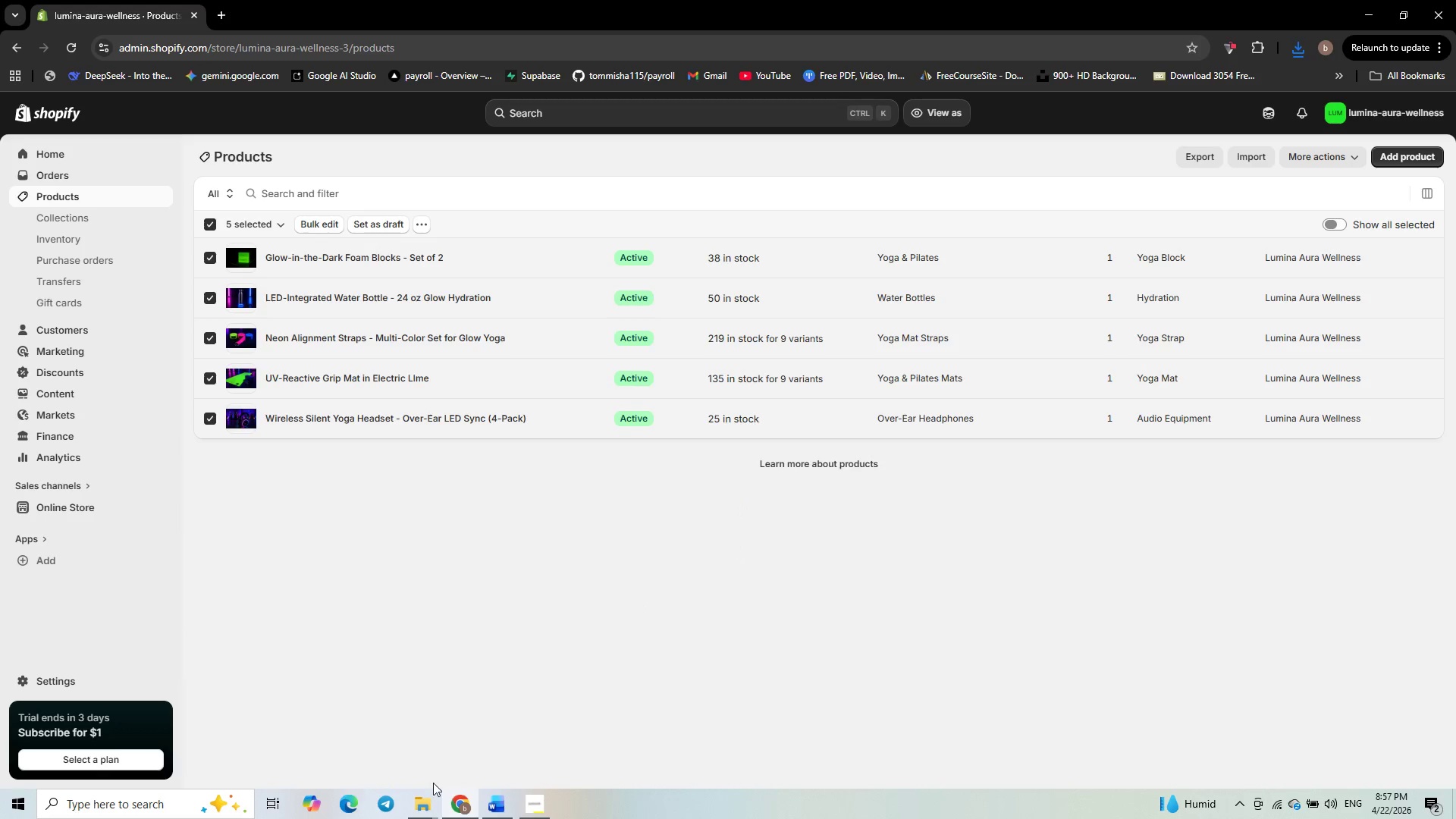 
left_click([428, 806])
 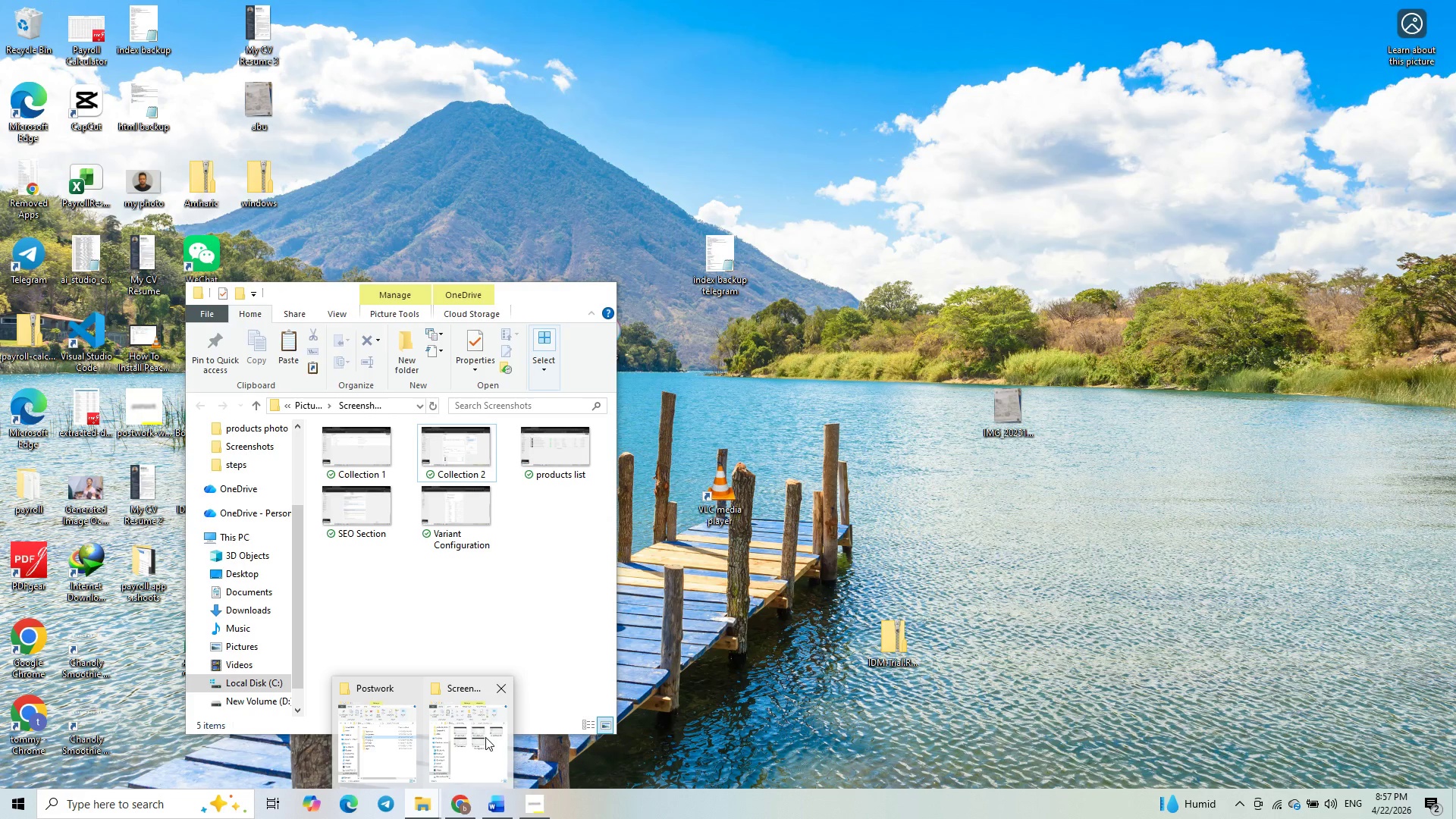 
left_click([485, 737])
 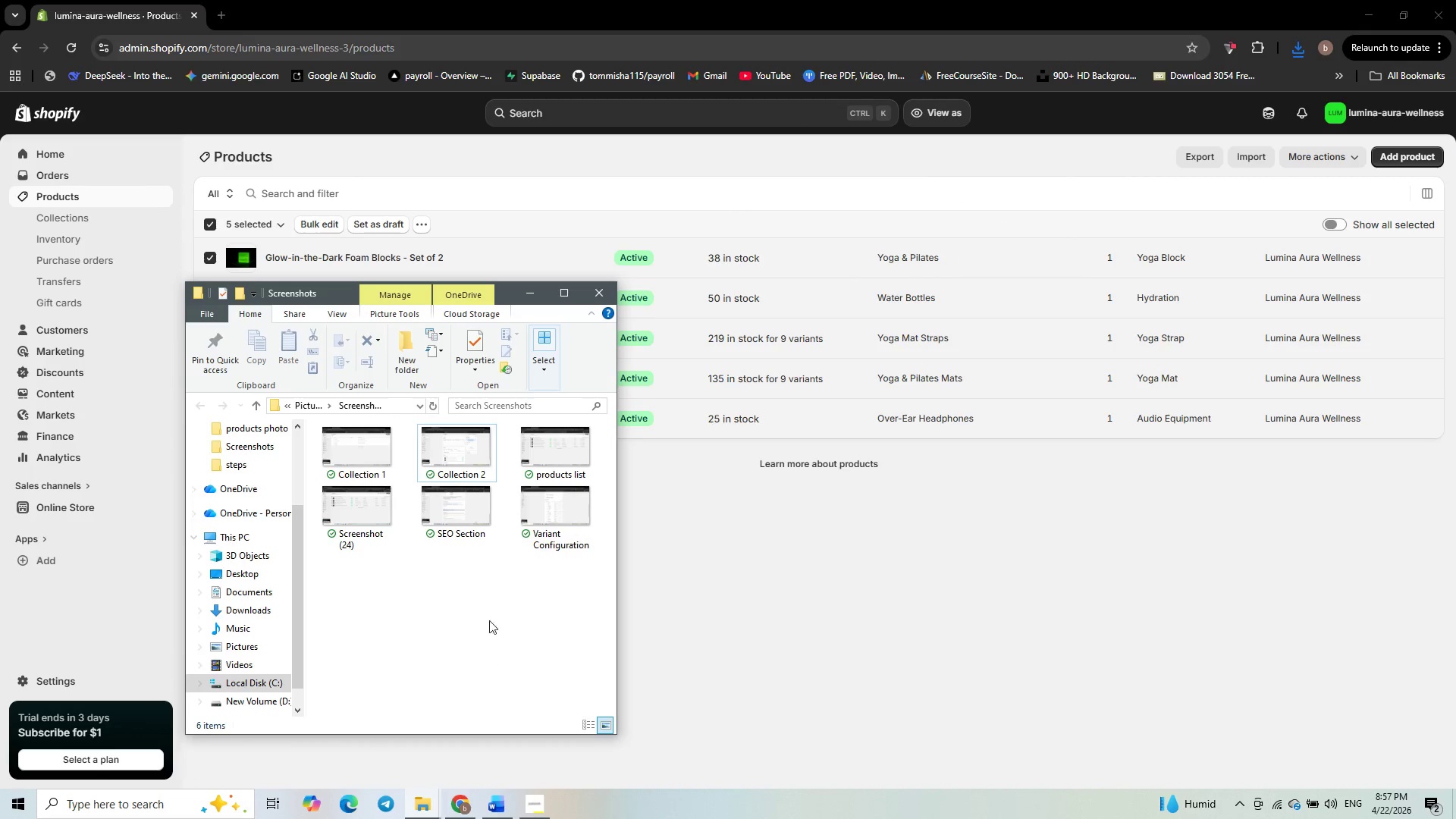 
left_click([479, 638])
 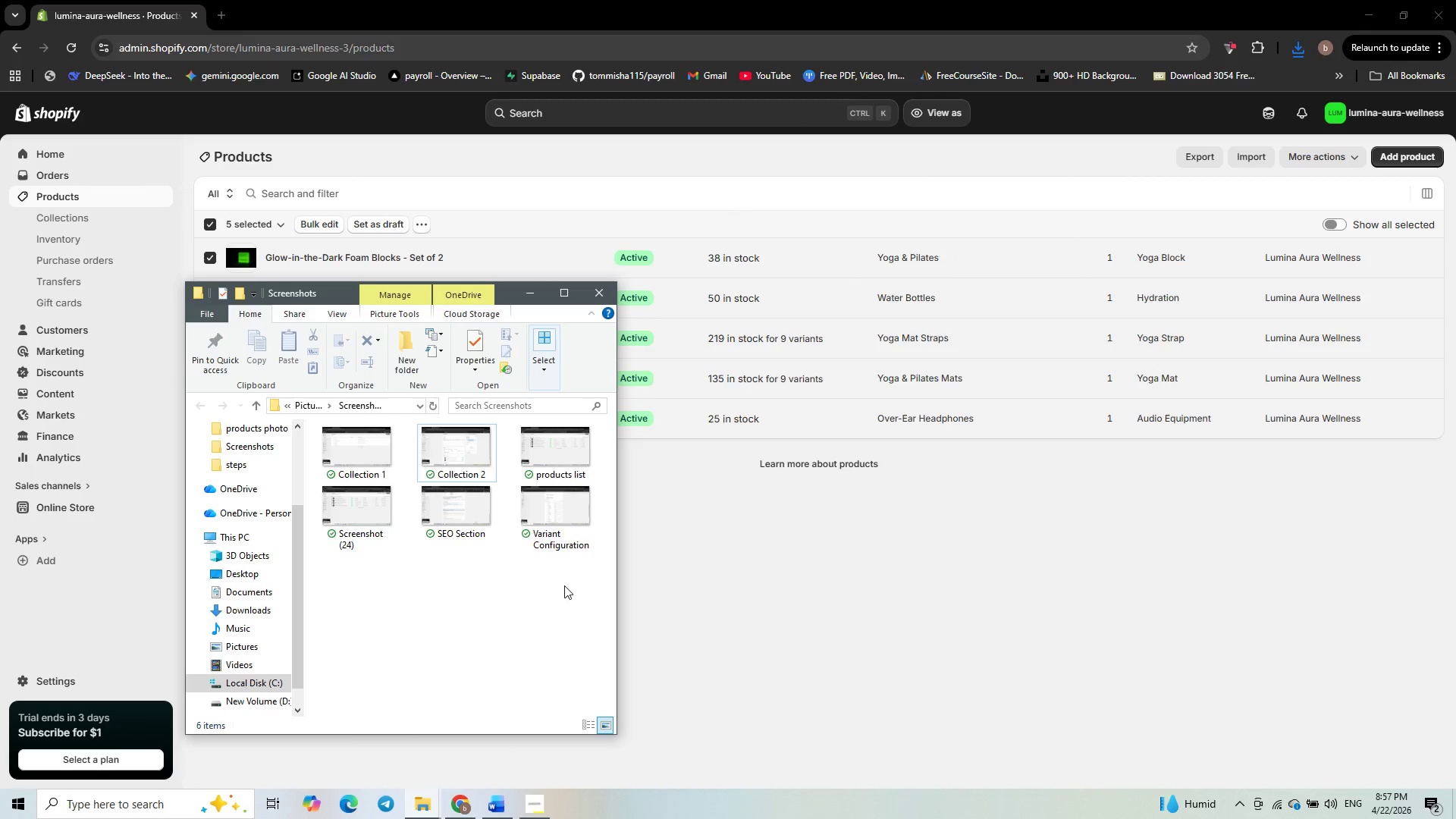 
left_click_drag(start_coordinate=[572, 586], to_coordinate=[336, 456])
 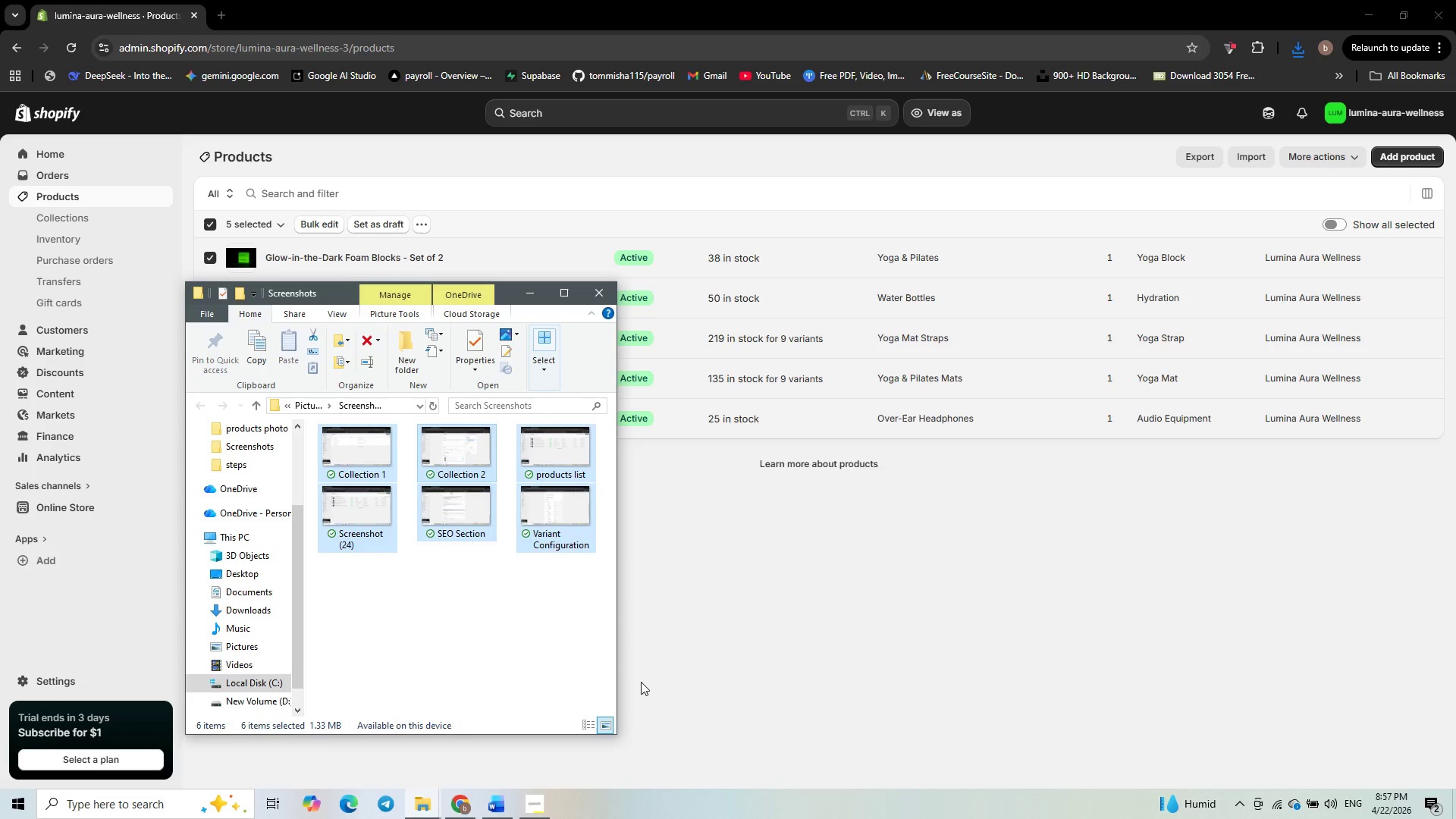 
key(Delete)
 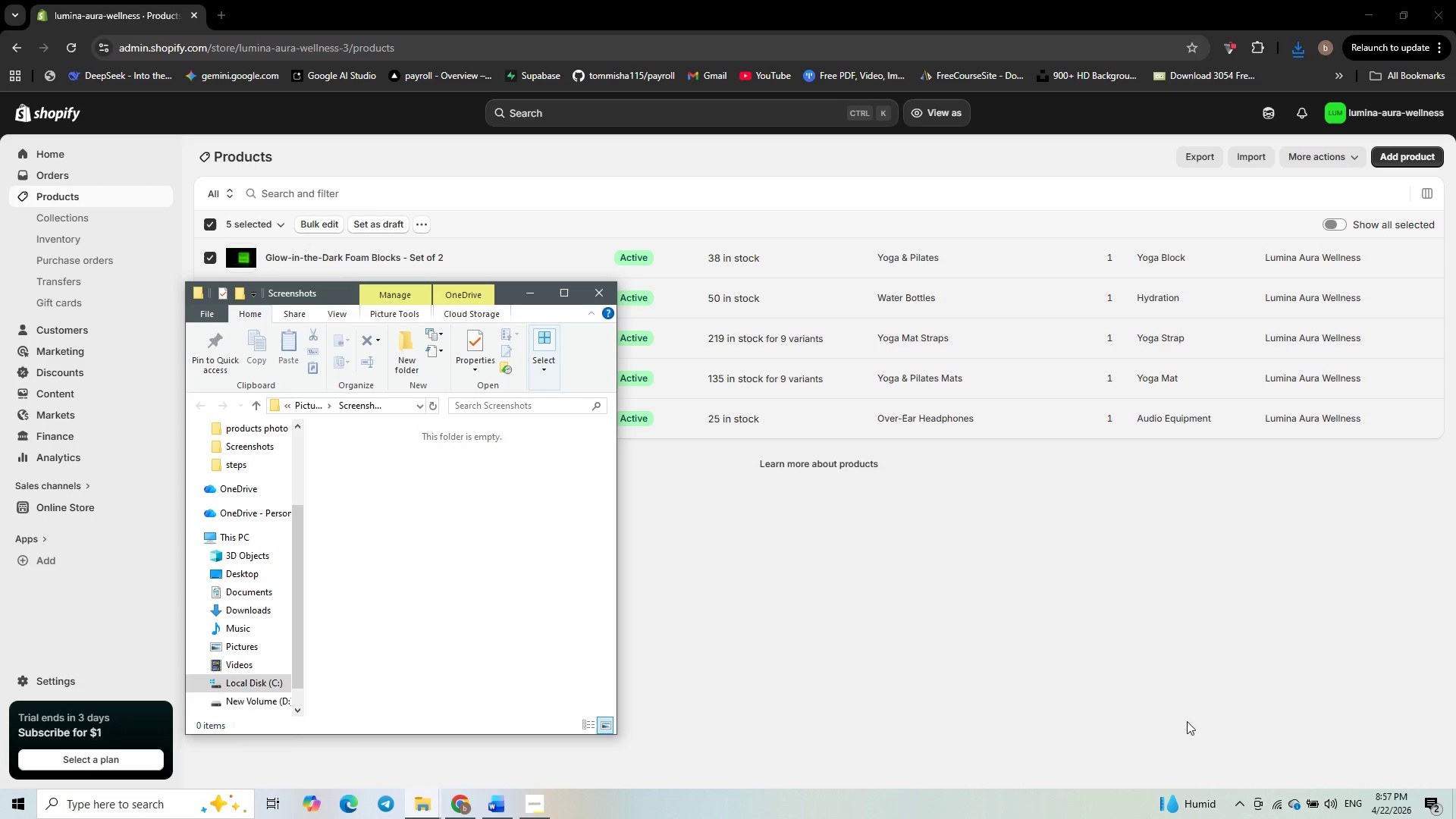 
left_click([1142, 688])
 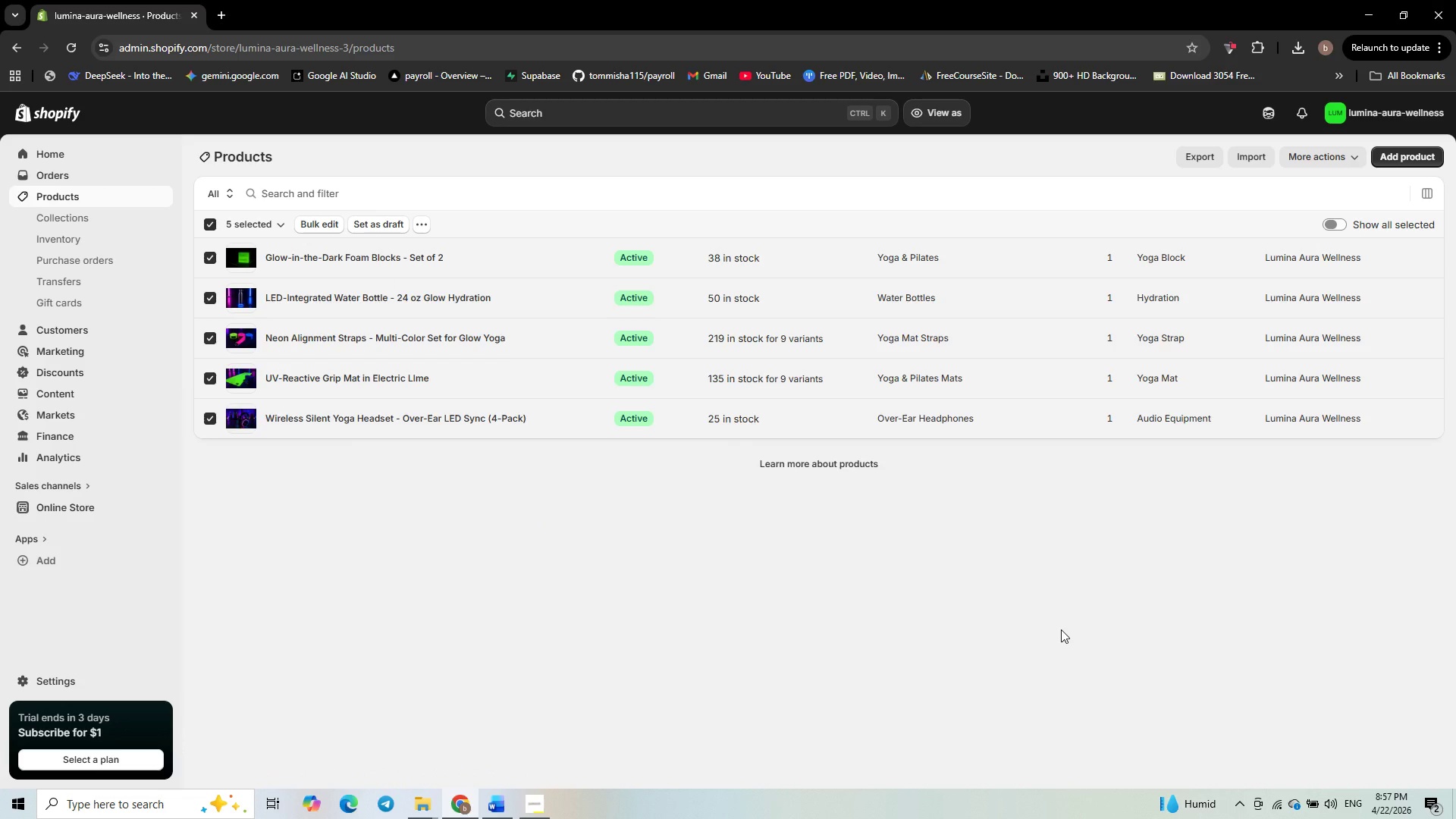 
key(Meta+PrintScreen)
 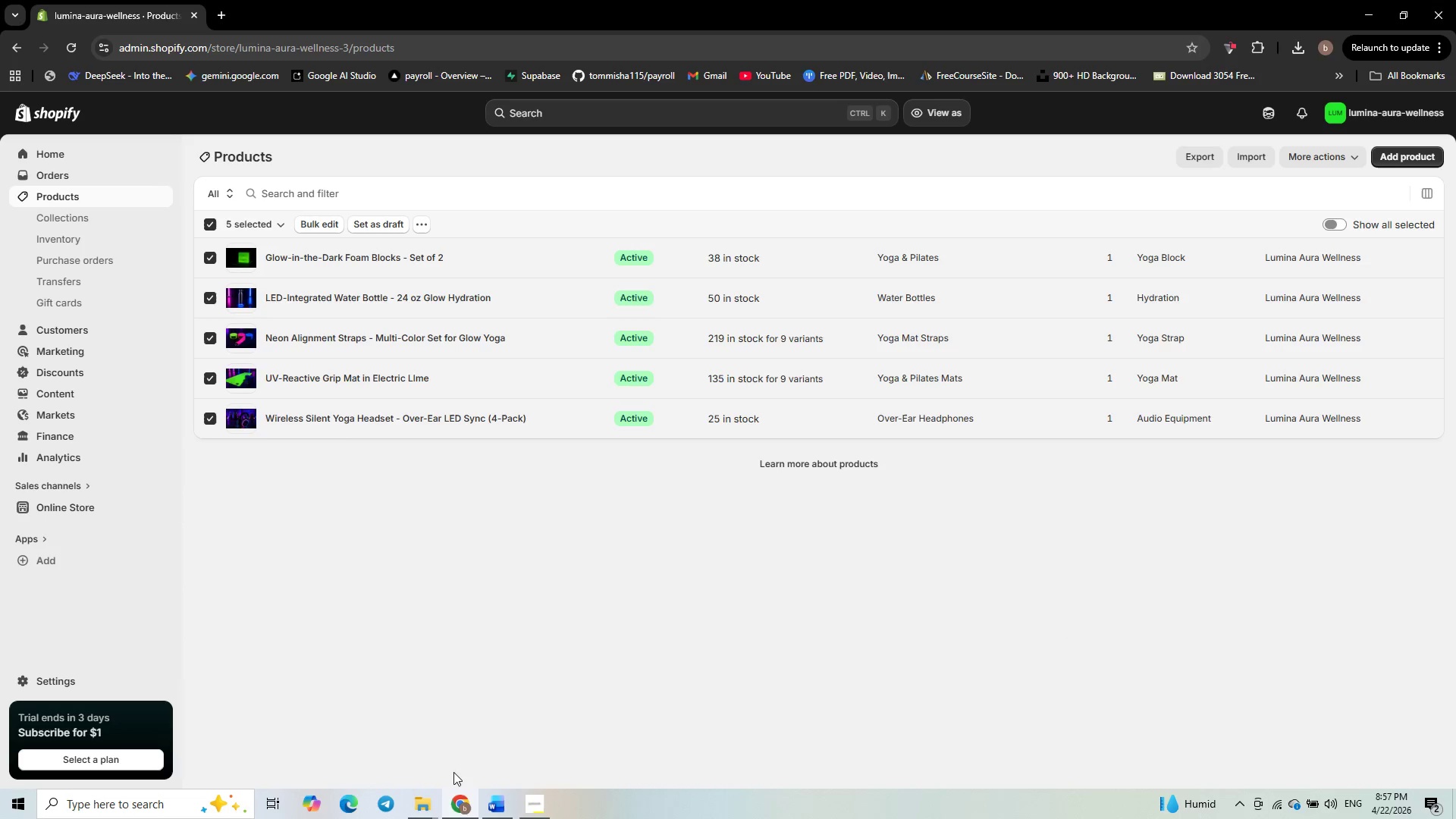 
left_click([421, 812])
 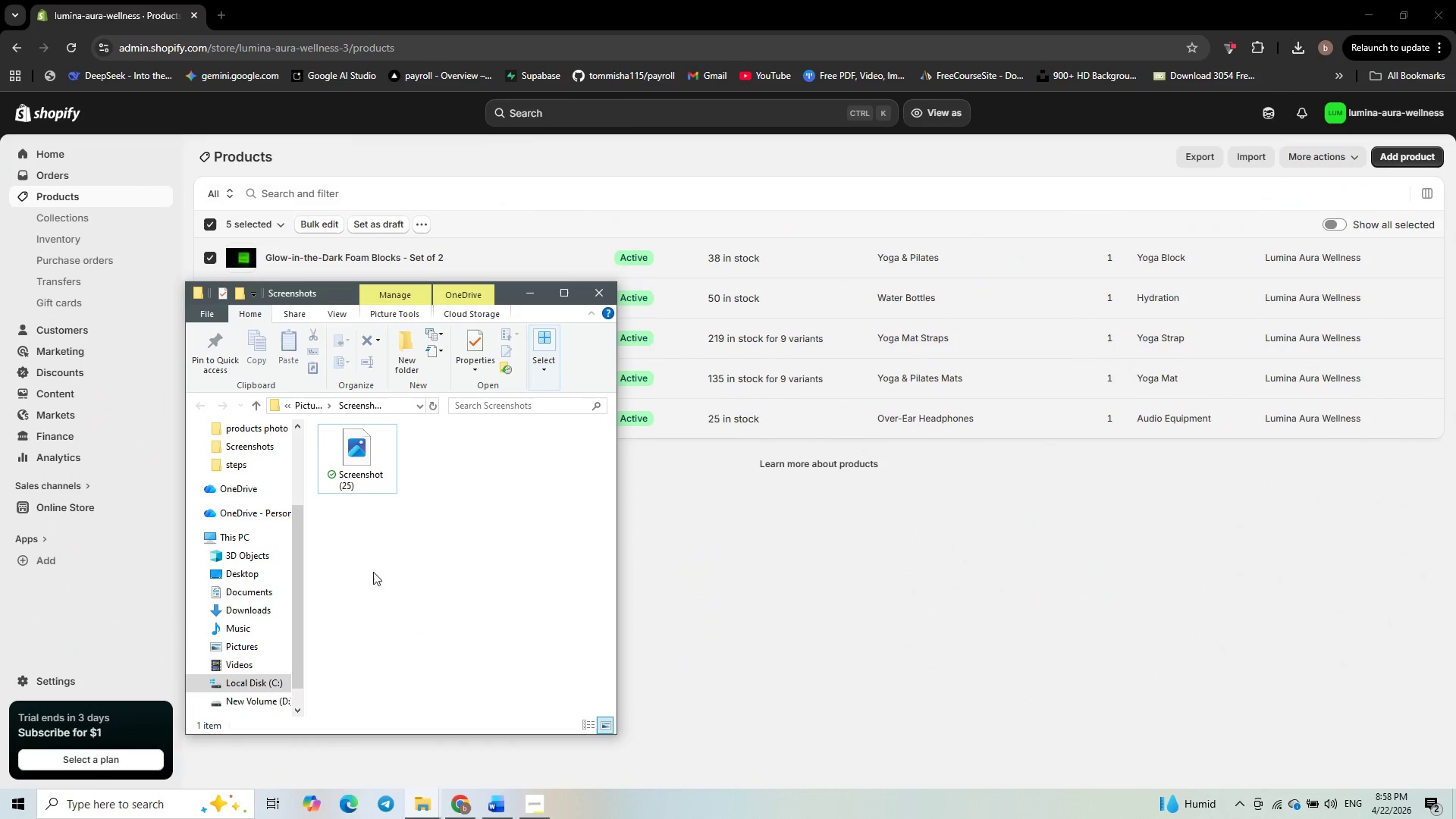 
left_click([359, 494])
 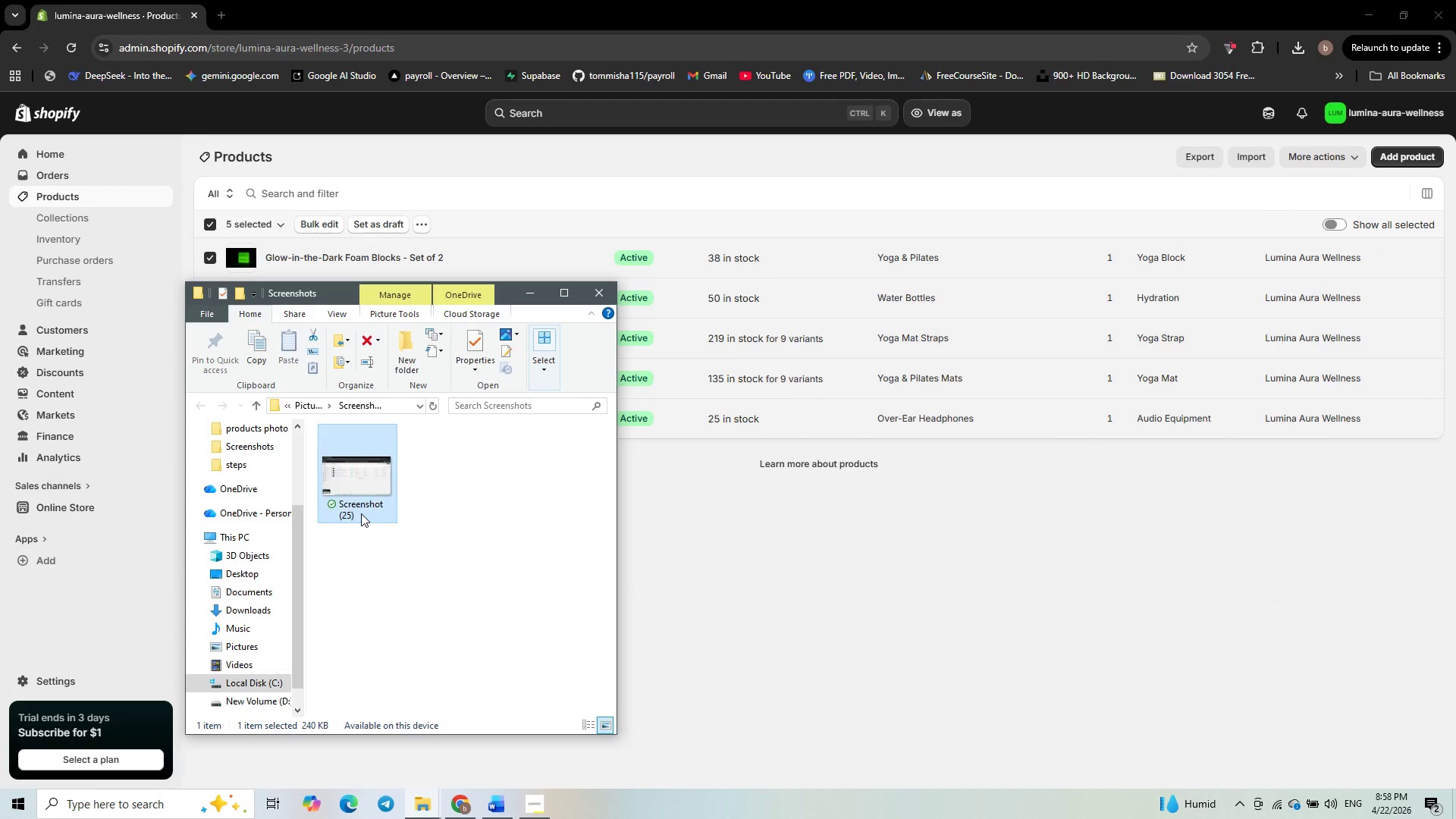 
left_click([361, 513])
 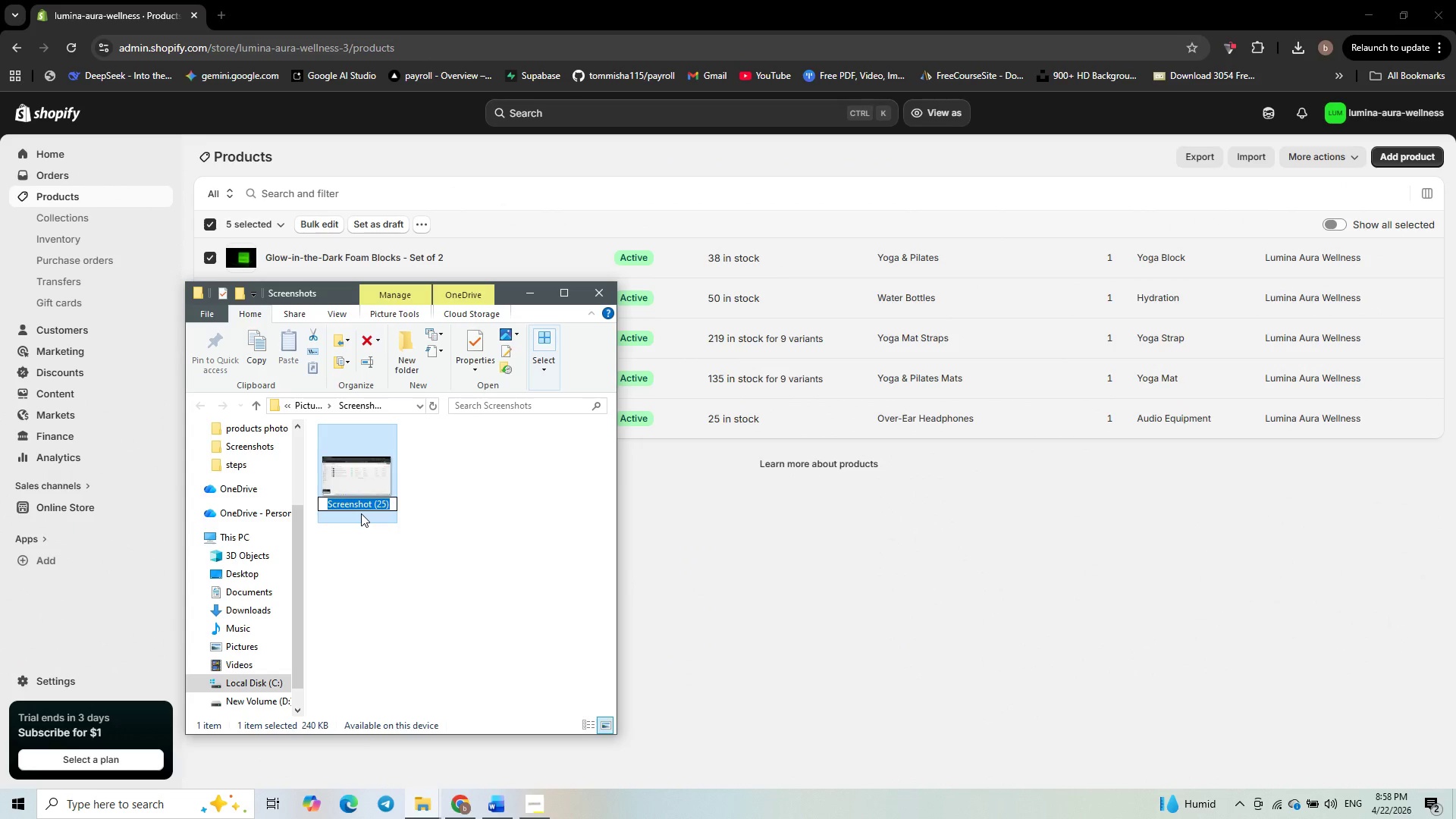 
type(All producs)
key(Backspace)
type(ts)
 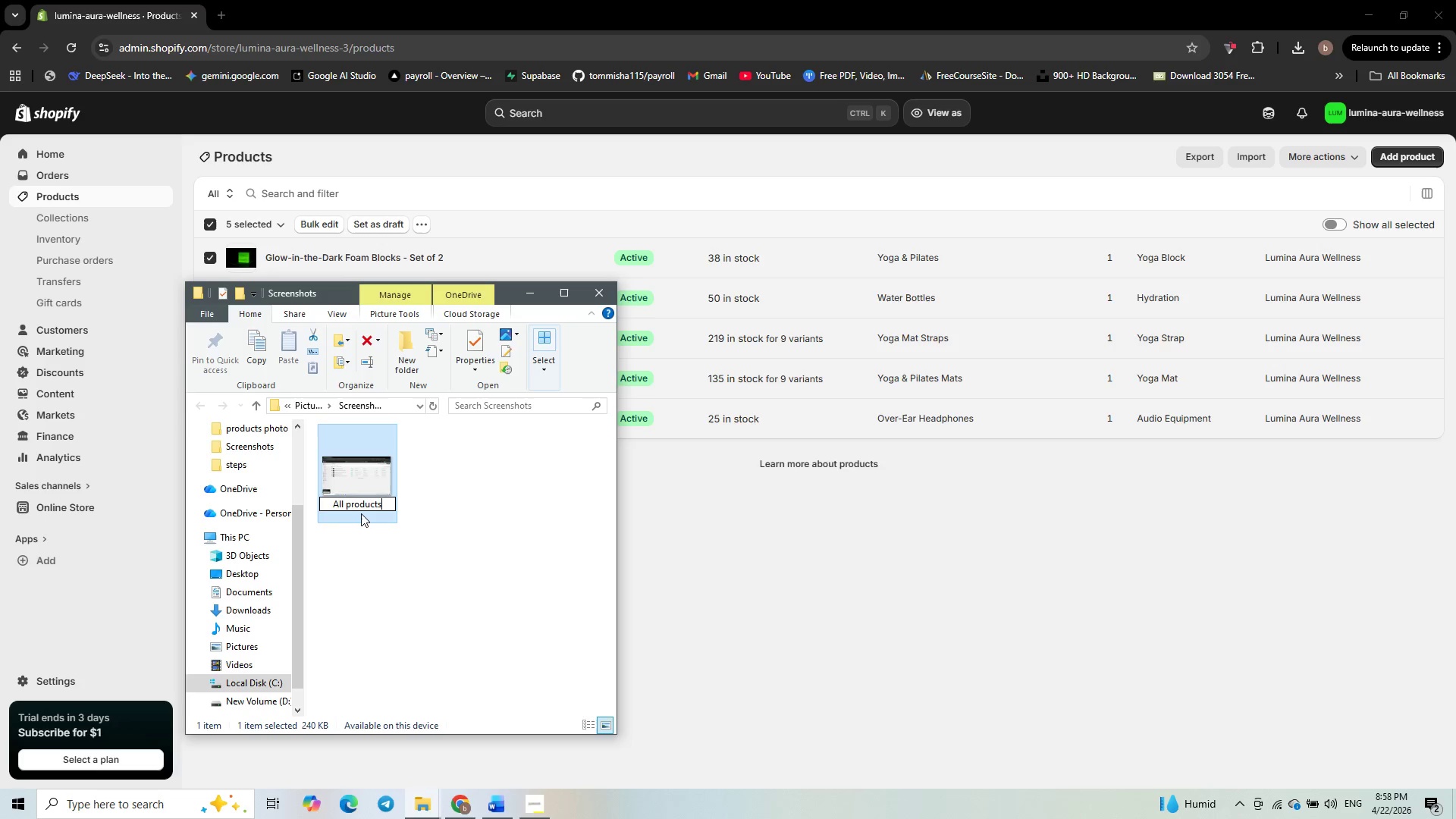 
key(Enter)
 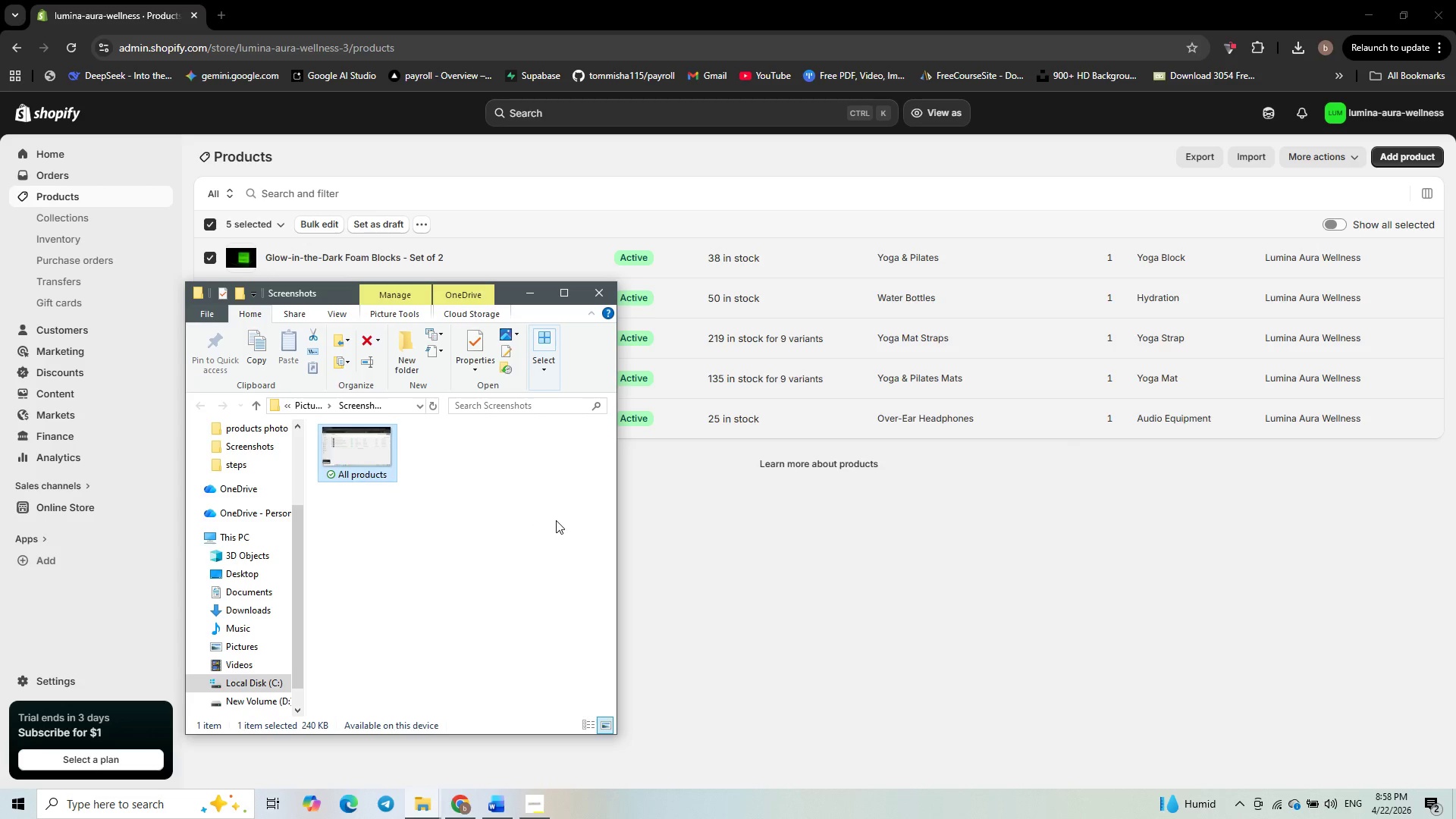 
wait(7.48)
 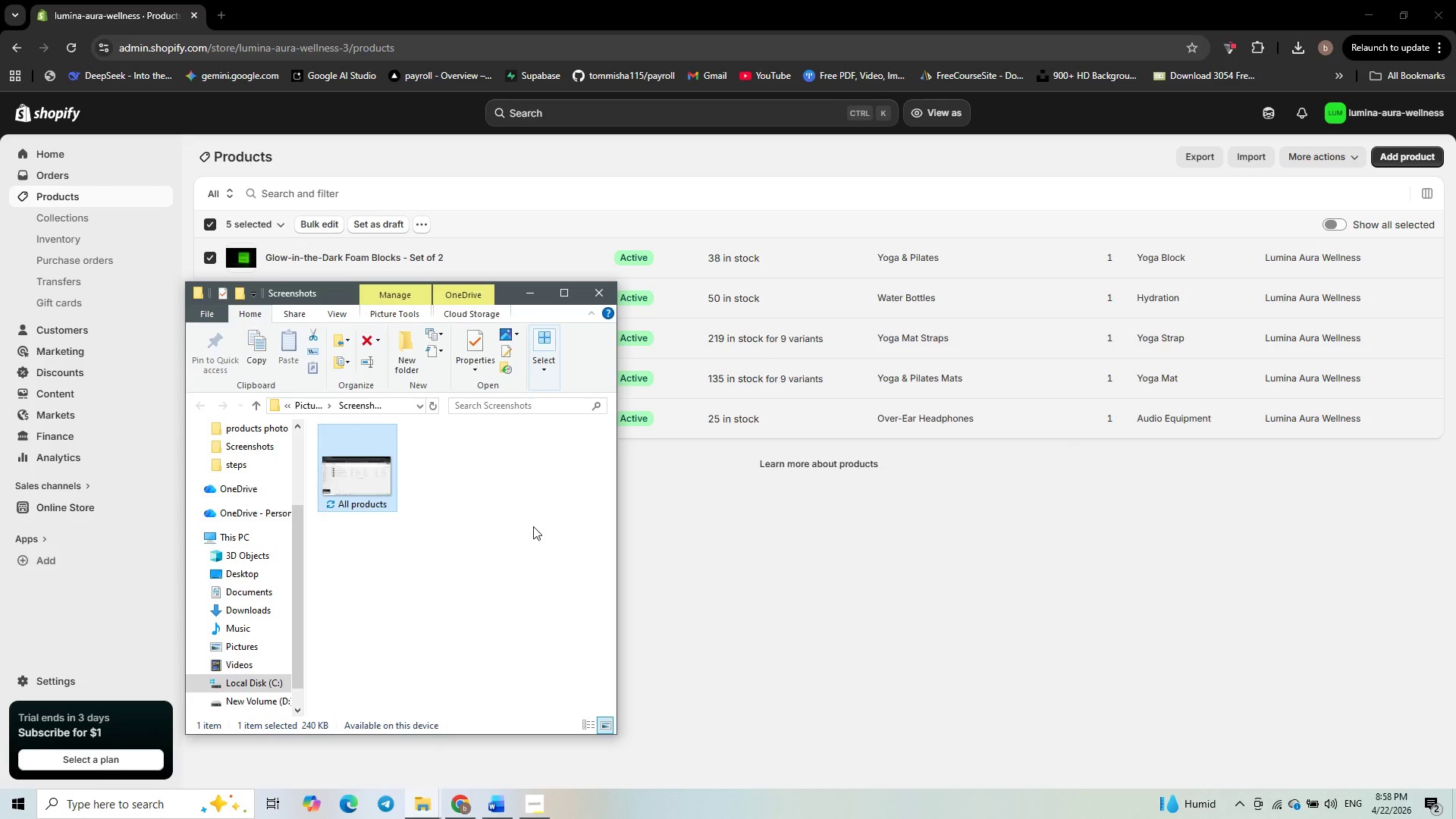 
left_click([383, 473])
 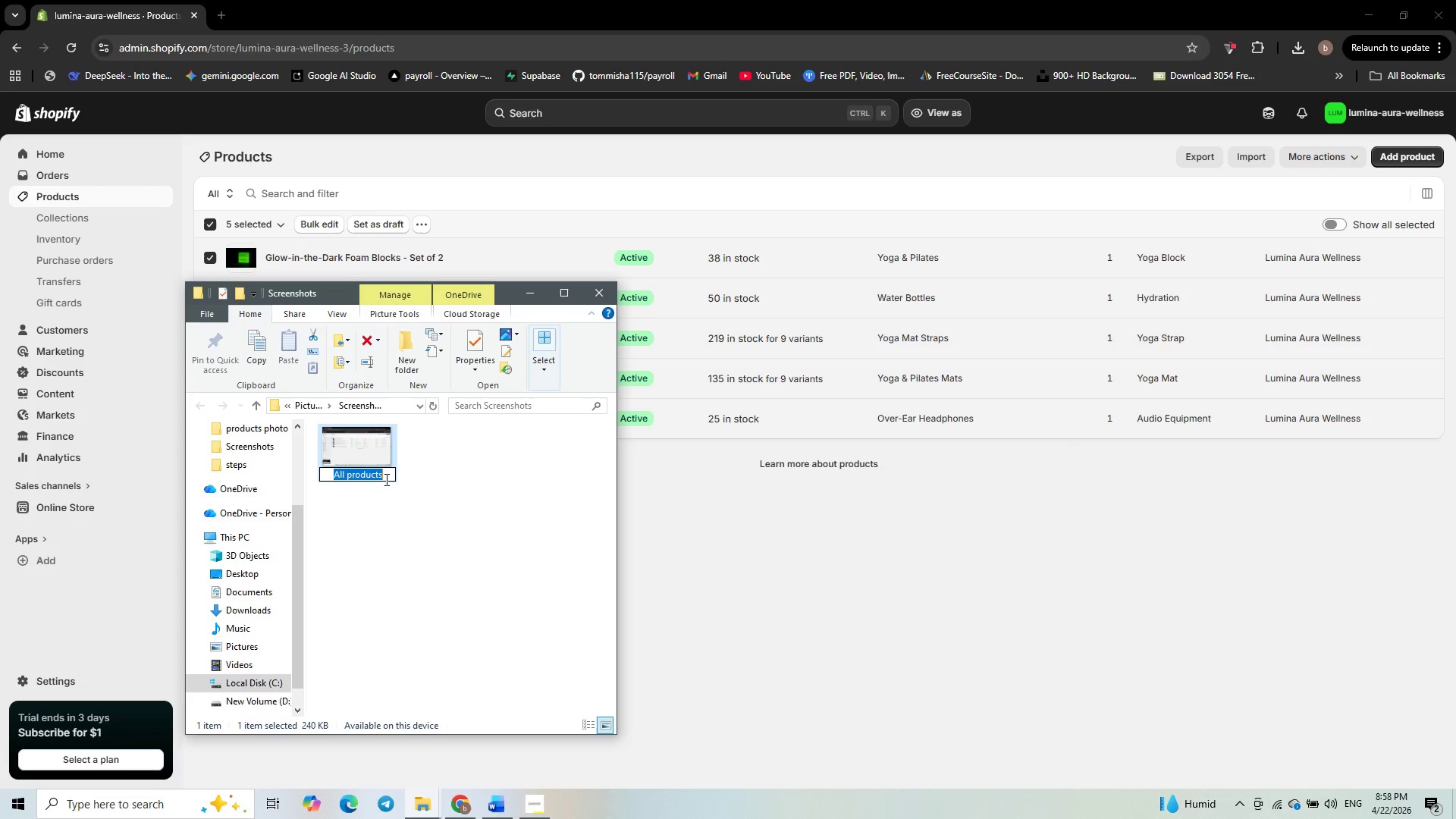 
left_click([387, 479])
 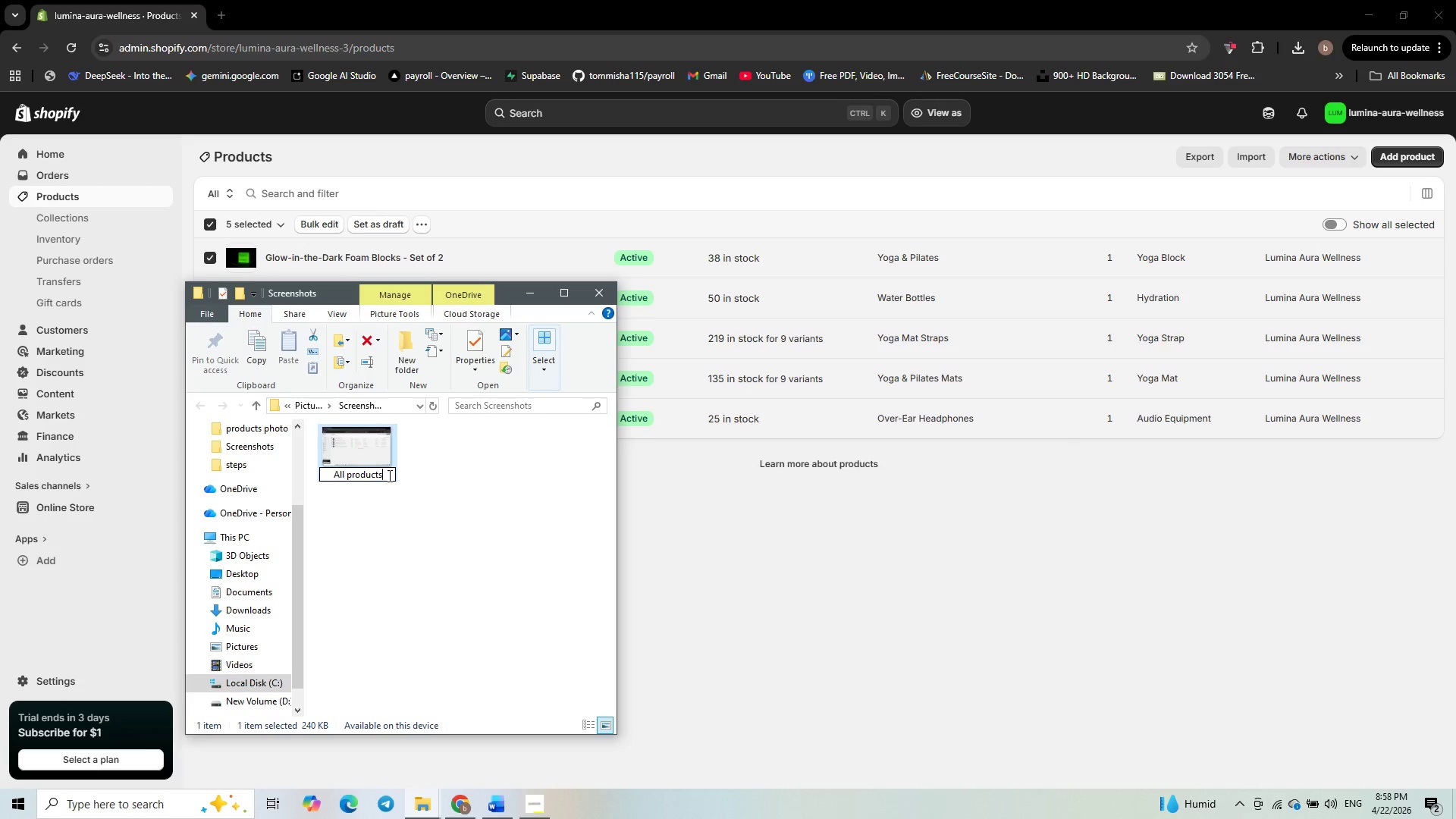 
type( dashbors)
key(Backspace)
type(ds )
 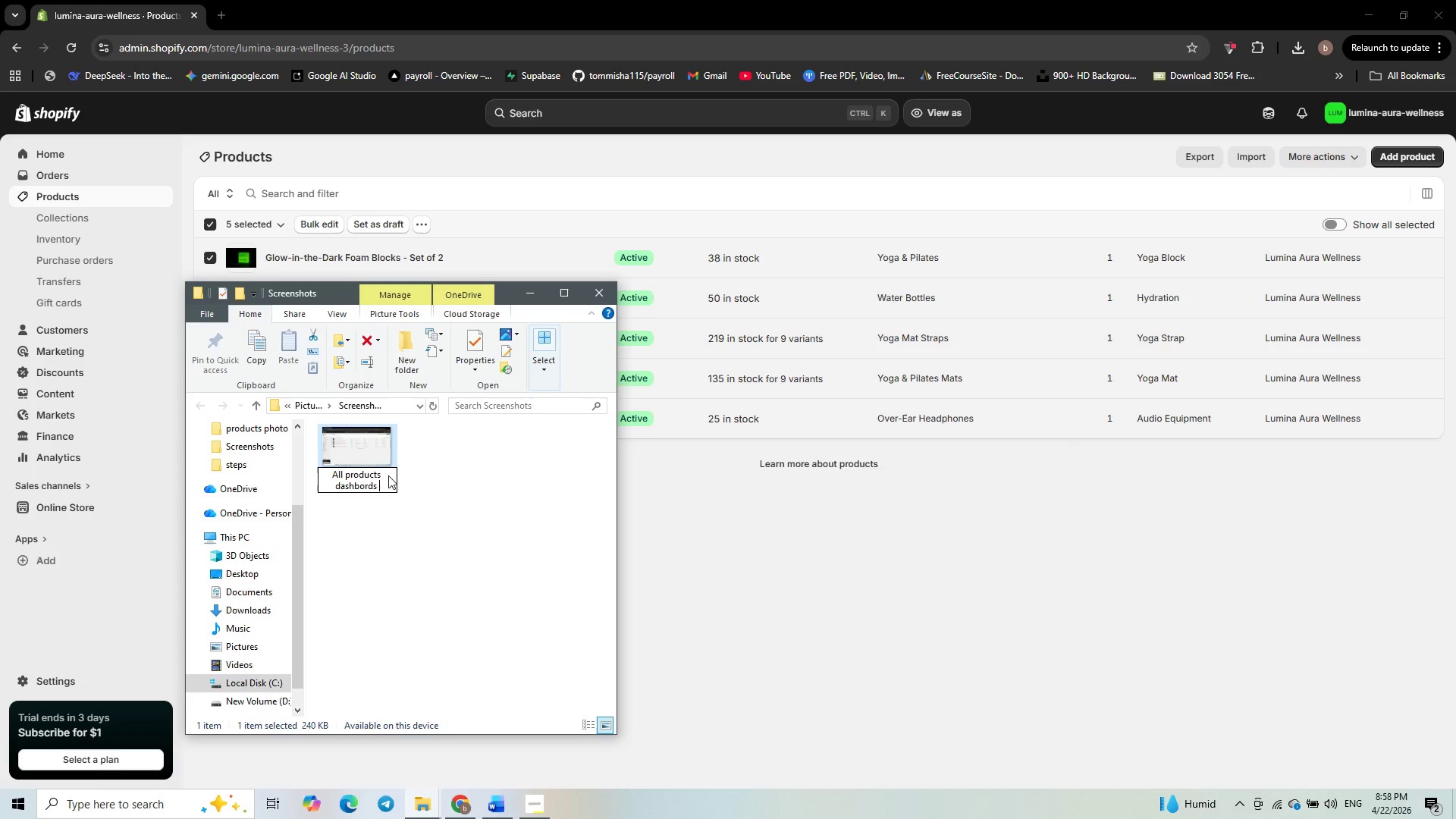 
key(Enter)
 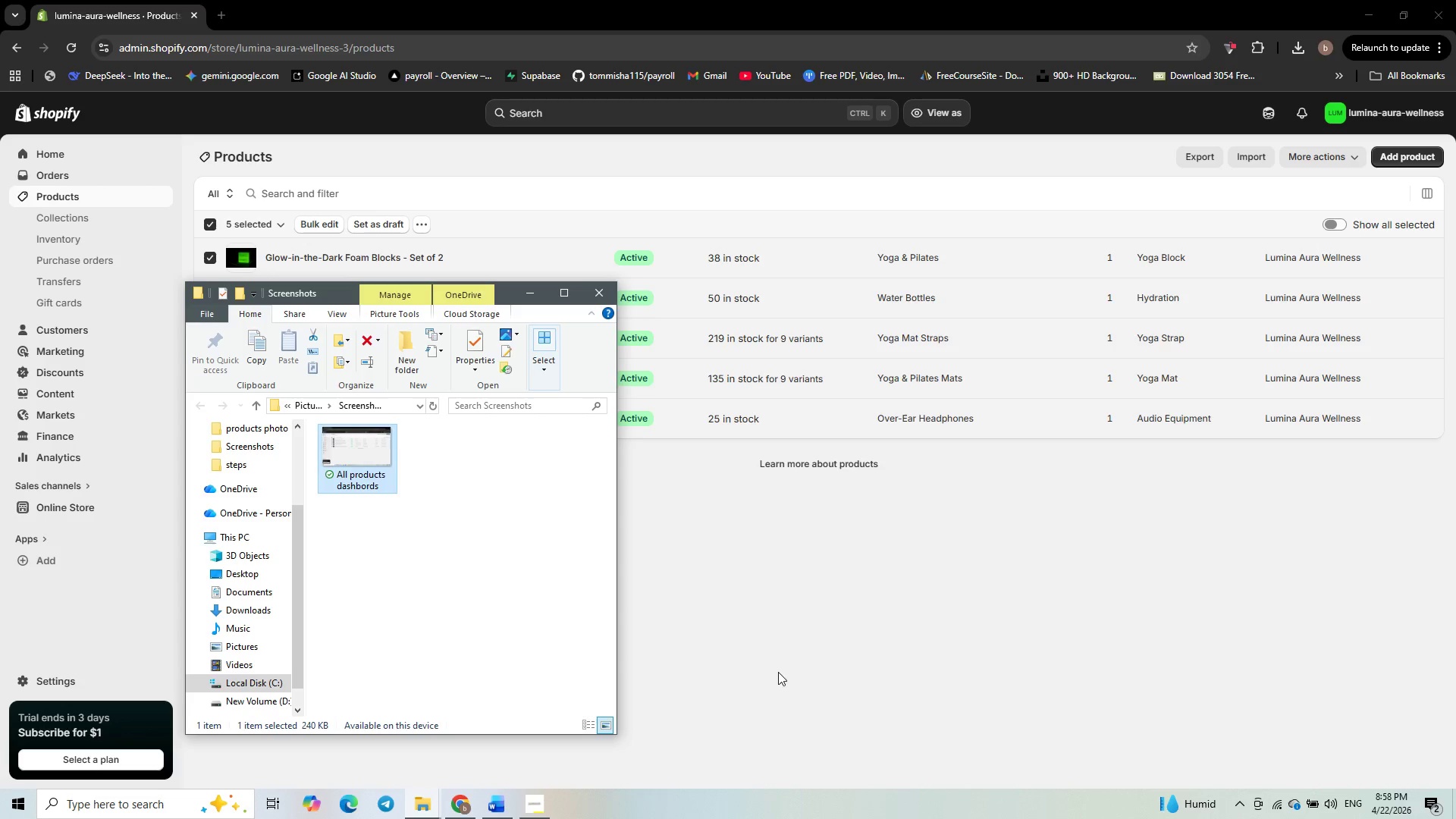 
wait(25.25)
 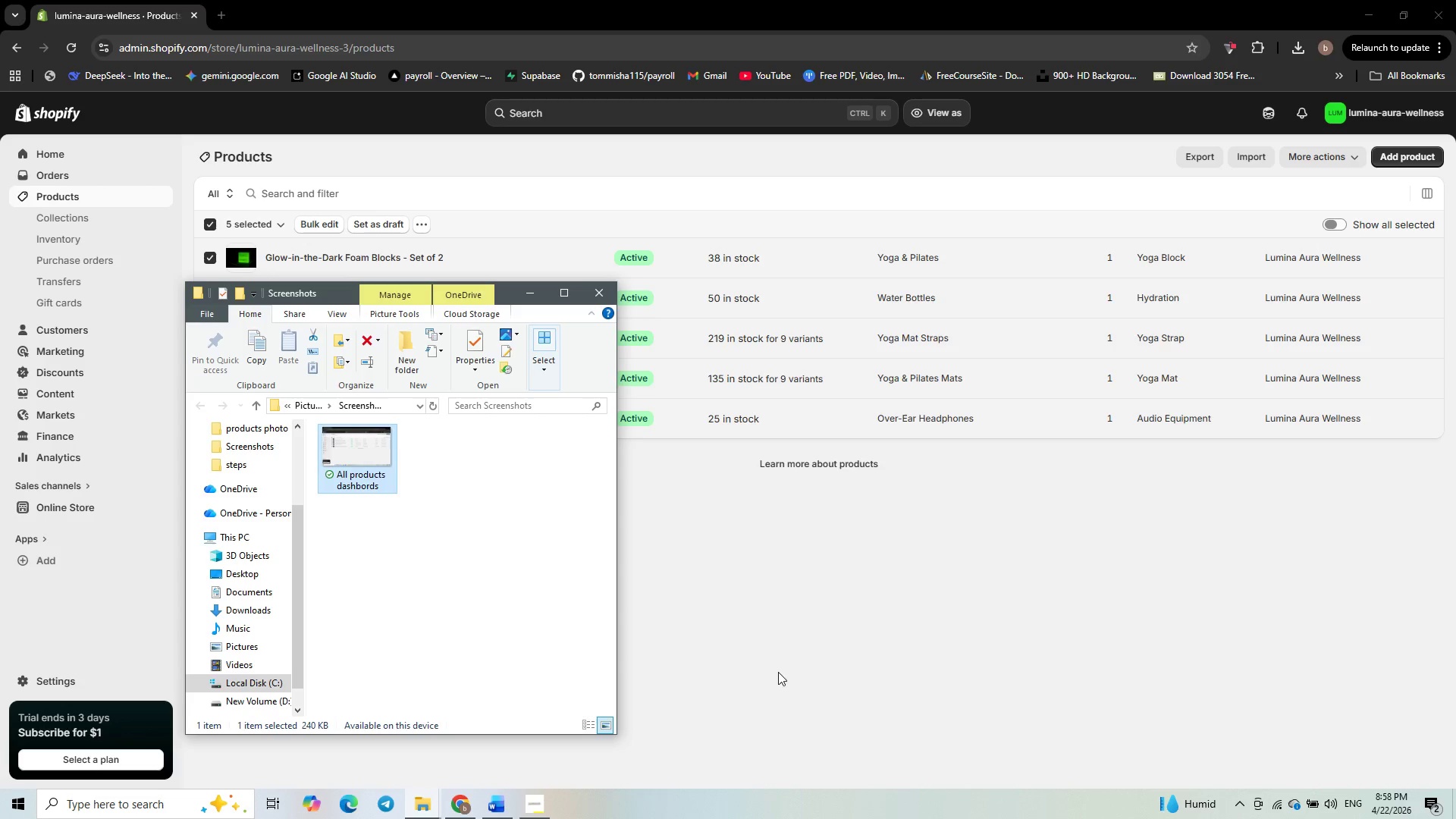 
left_click([368, 376])
 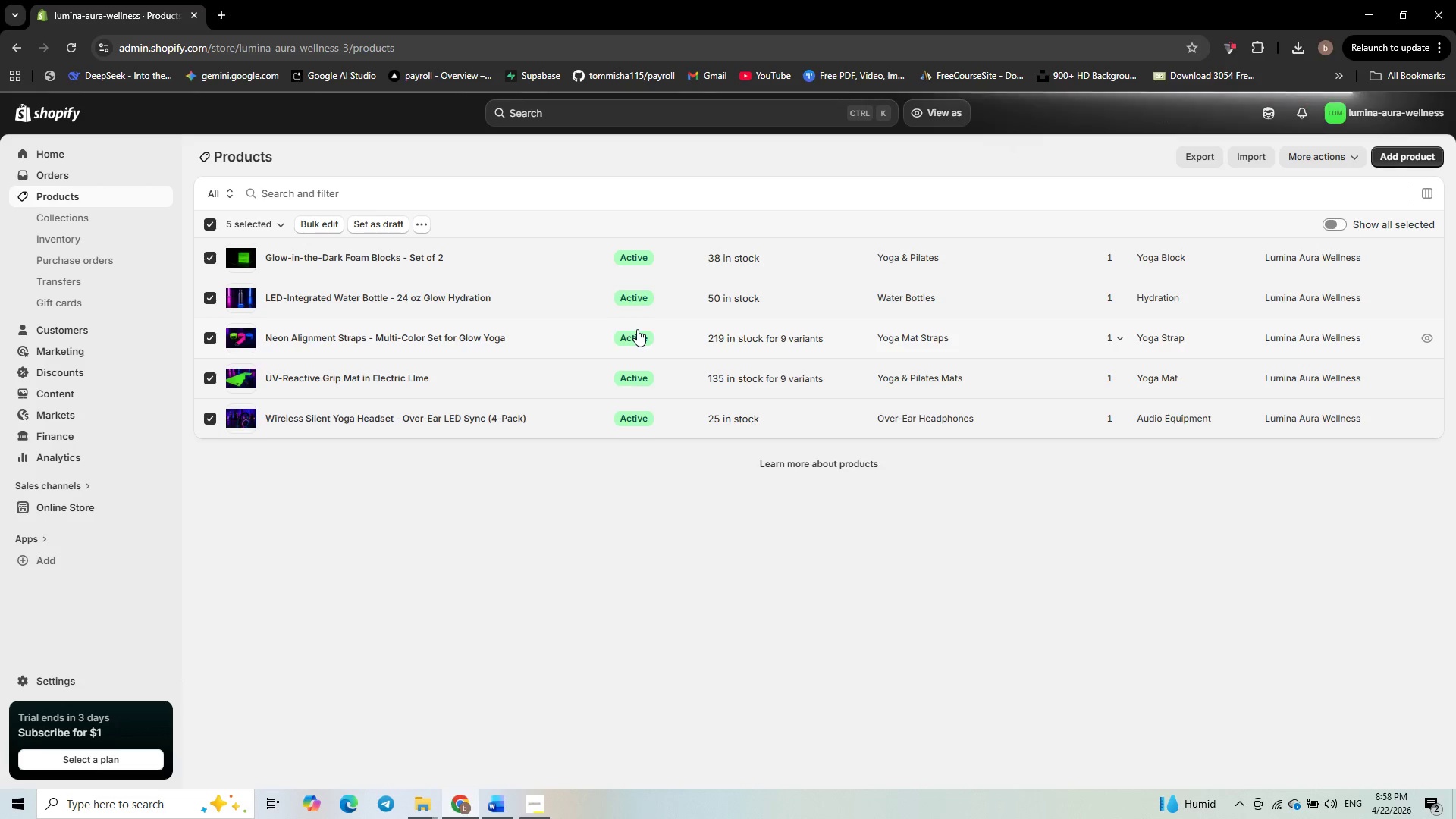 
wait(10.08)
 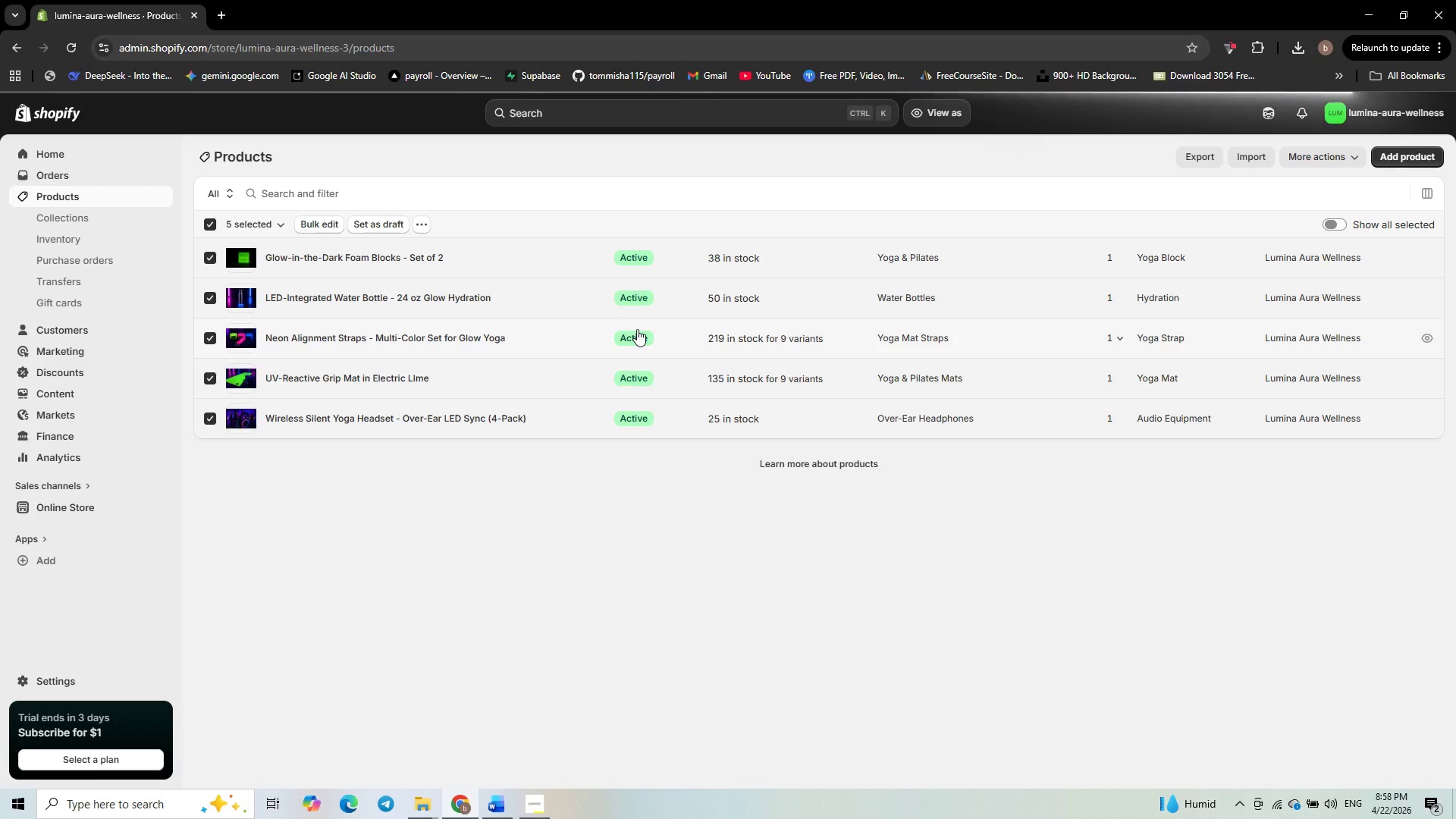 
scroll: coordinate [723, 705], scroll_direction: down, amount: 10.0
 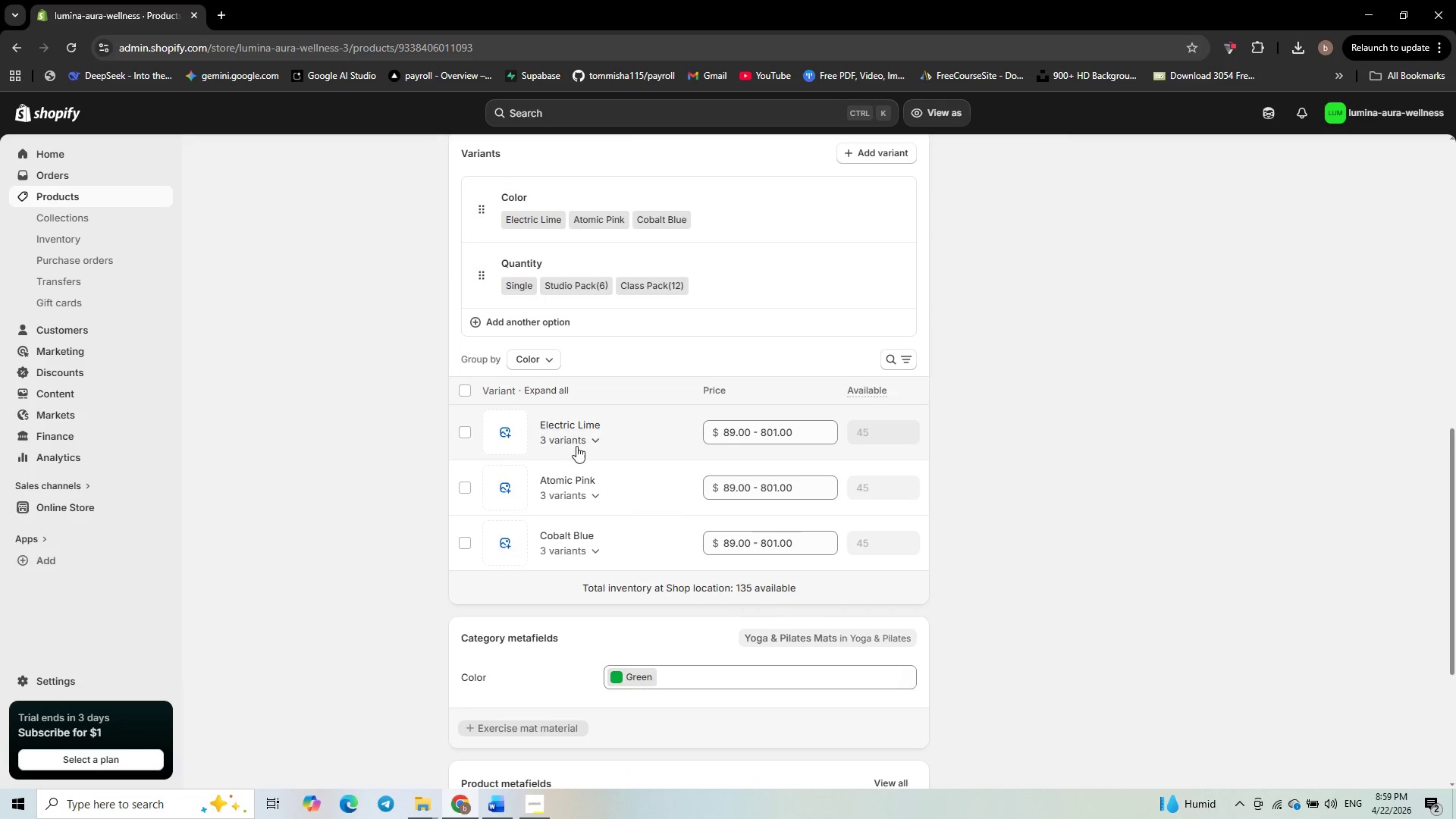 
left_click([591, 441])
 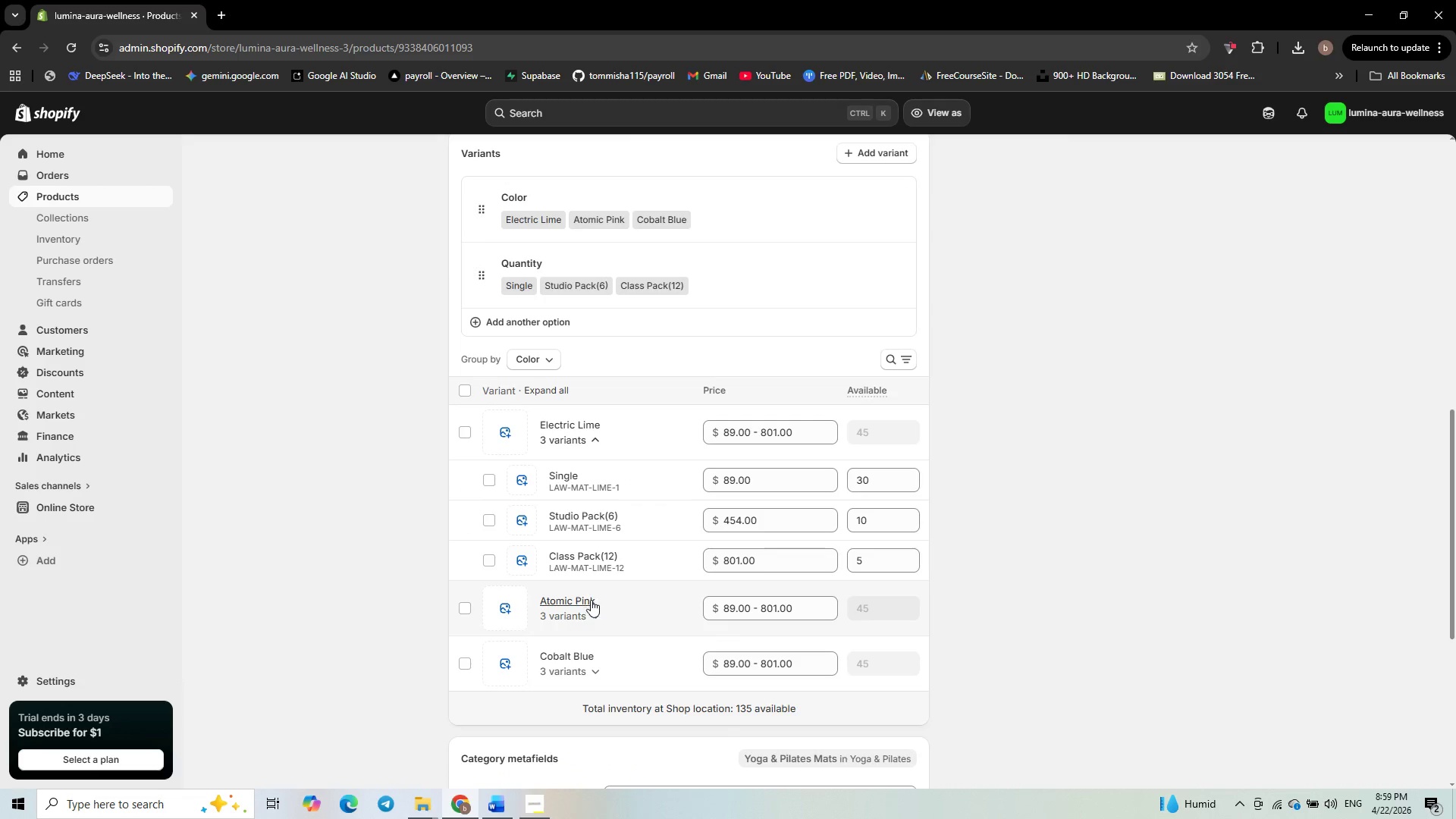 
left_click([589, 617])
 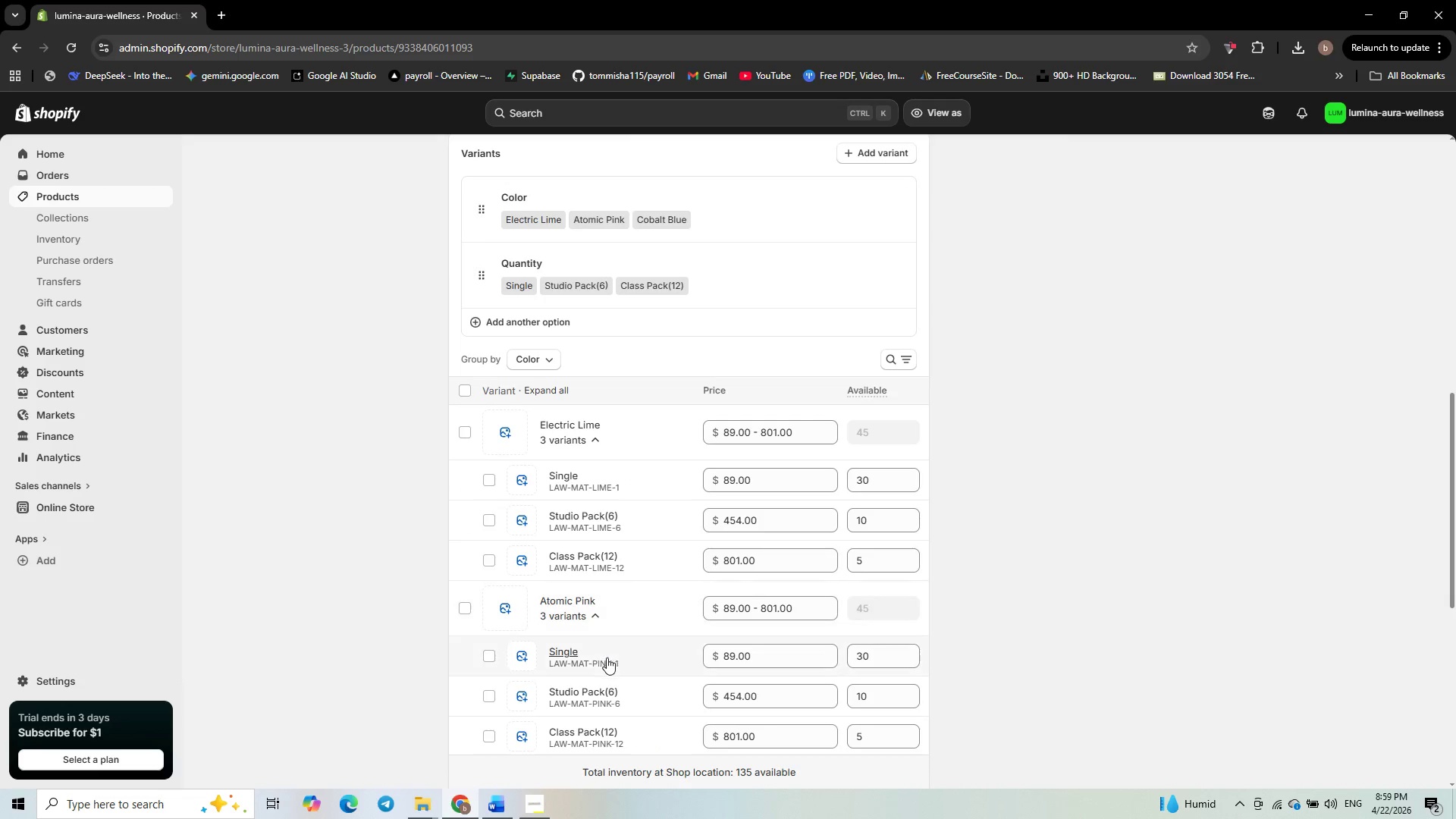 
scroll: coordinate [609, 647], scroll_direction: down, amount: 3.0
 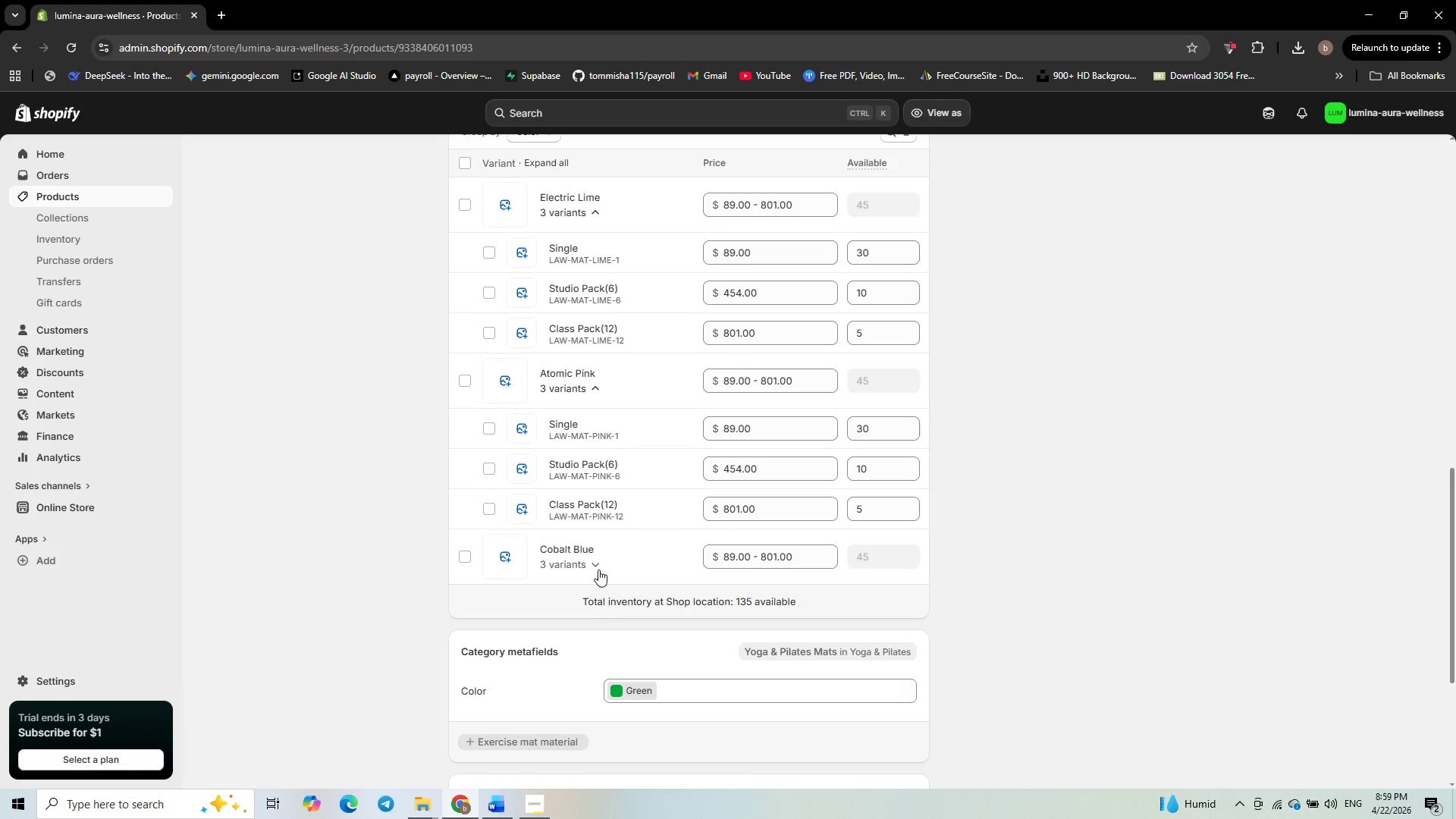 
left_click([598, 569])
 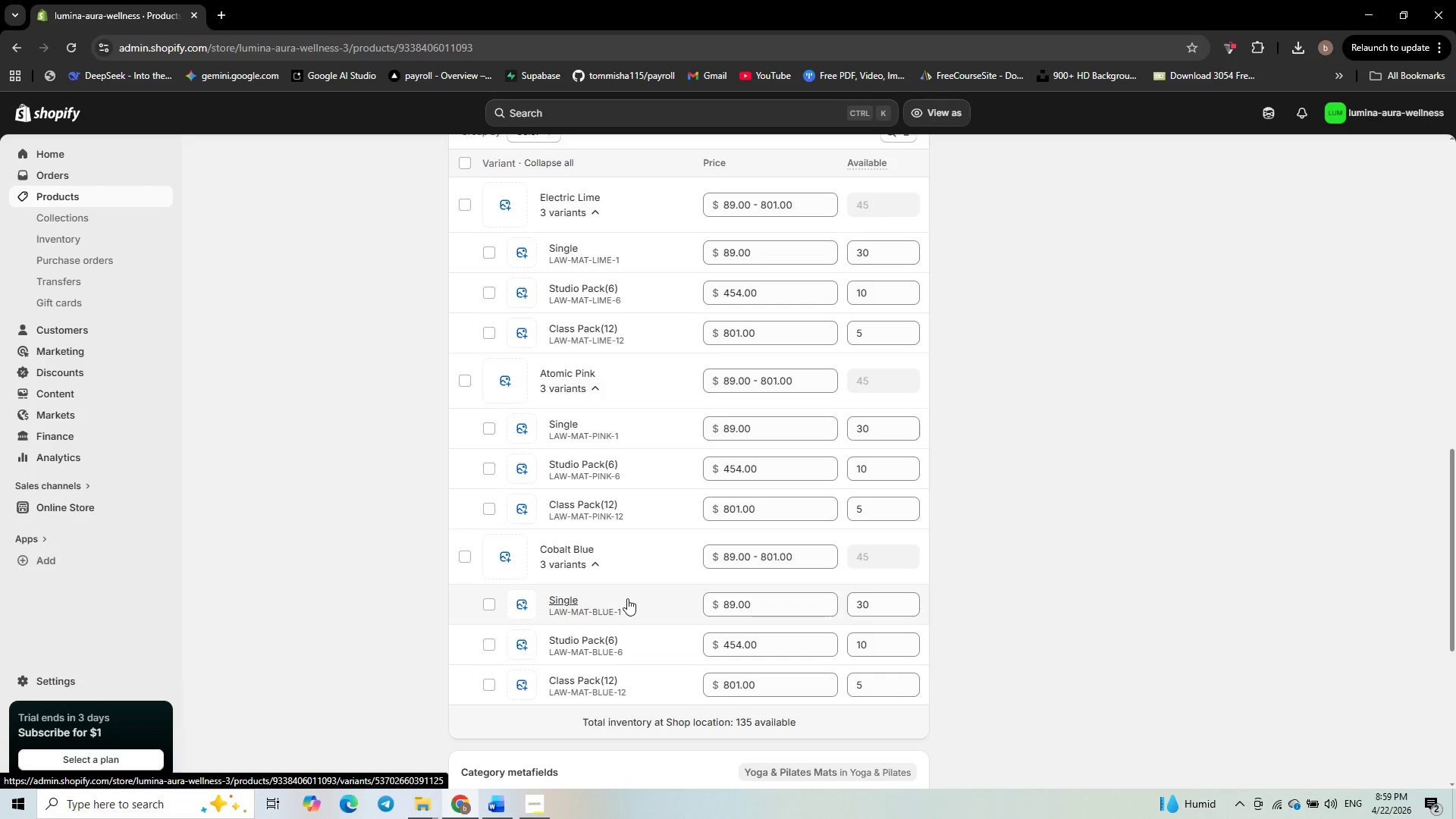 
wait(6.31)
 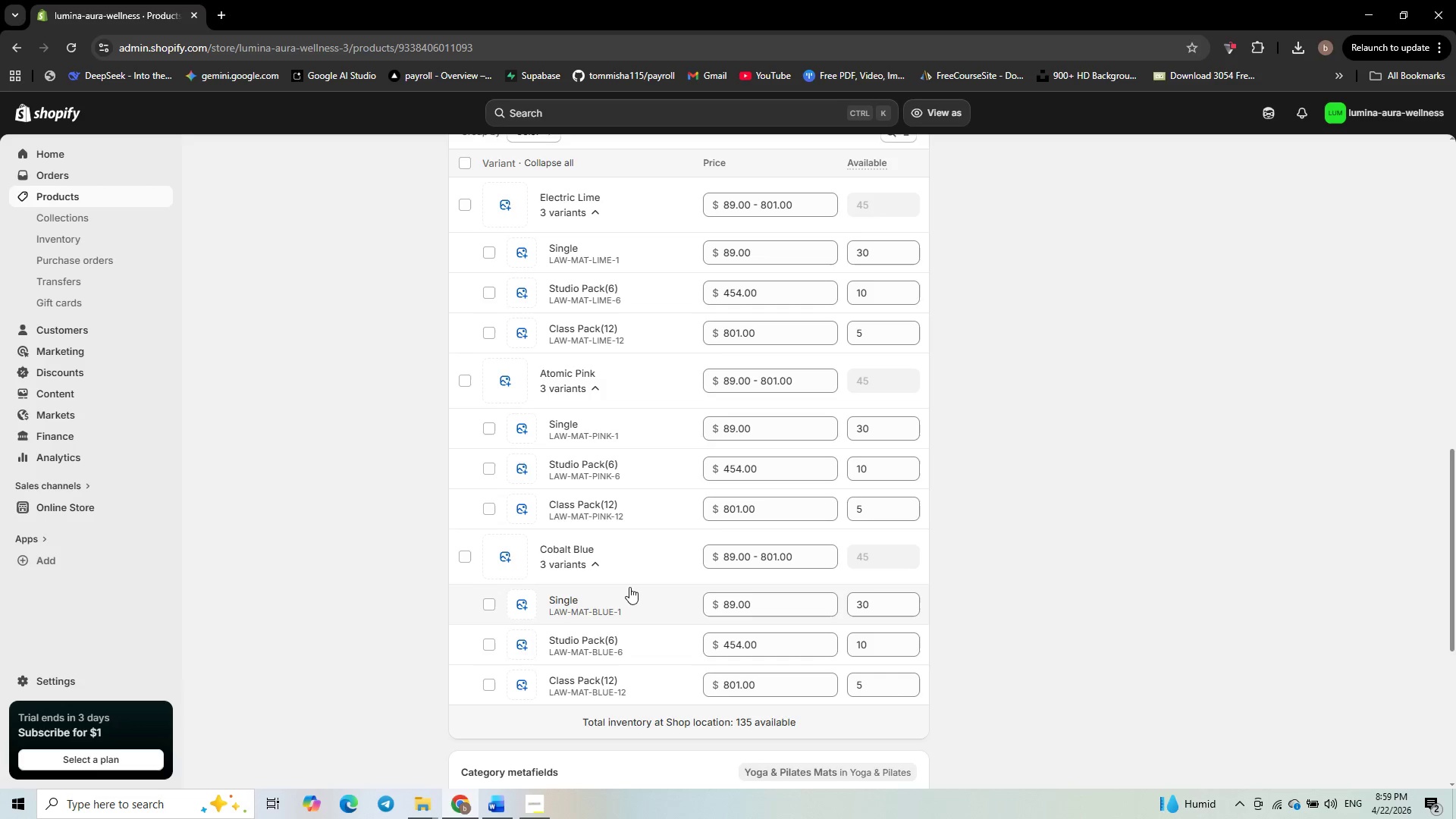 
hold_key(key=ControlLeft, duration=1.2)
scroll: coordinate [1046, 584], scroll_direction: down, amount: 2.0
 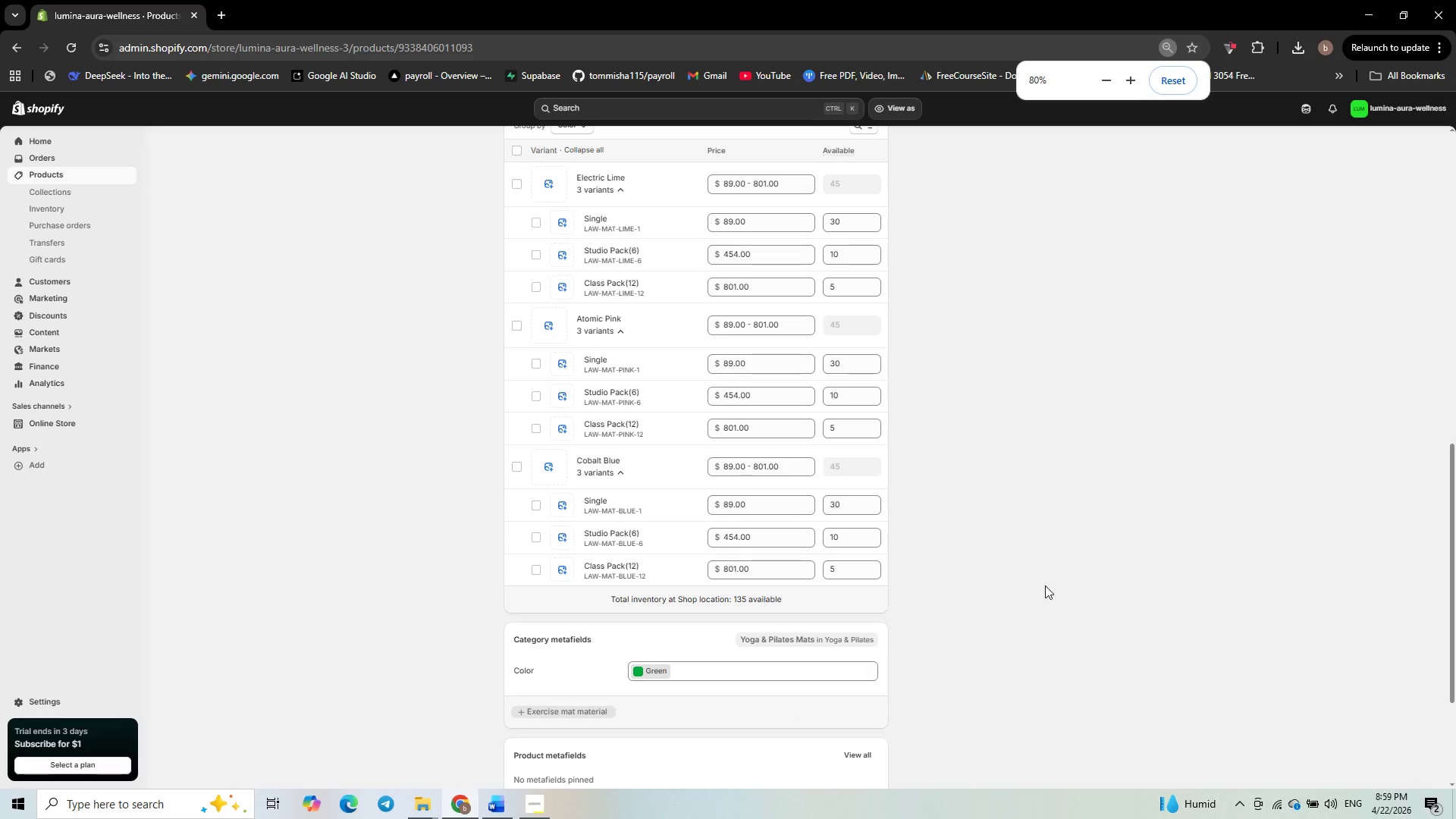 
scroll: coordinate [1042, 594], scroll_direction: up, amount: 2.0
 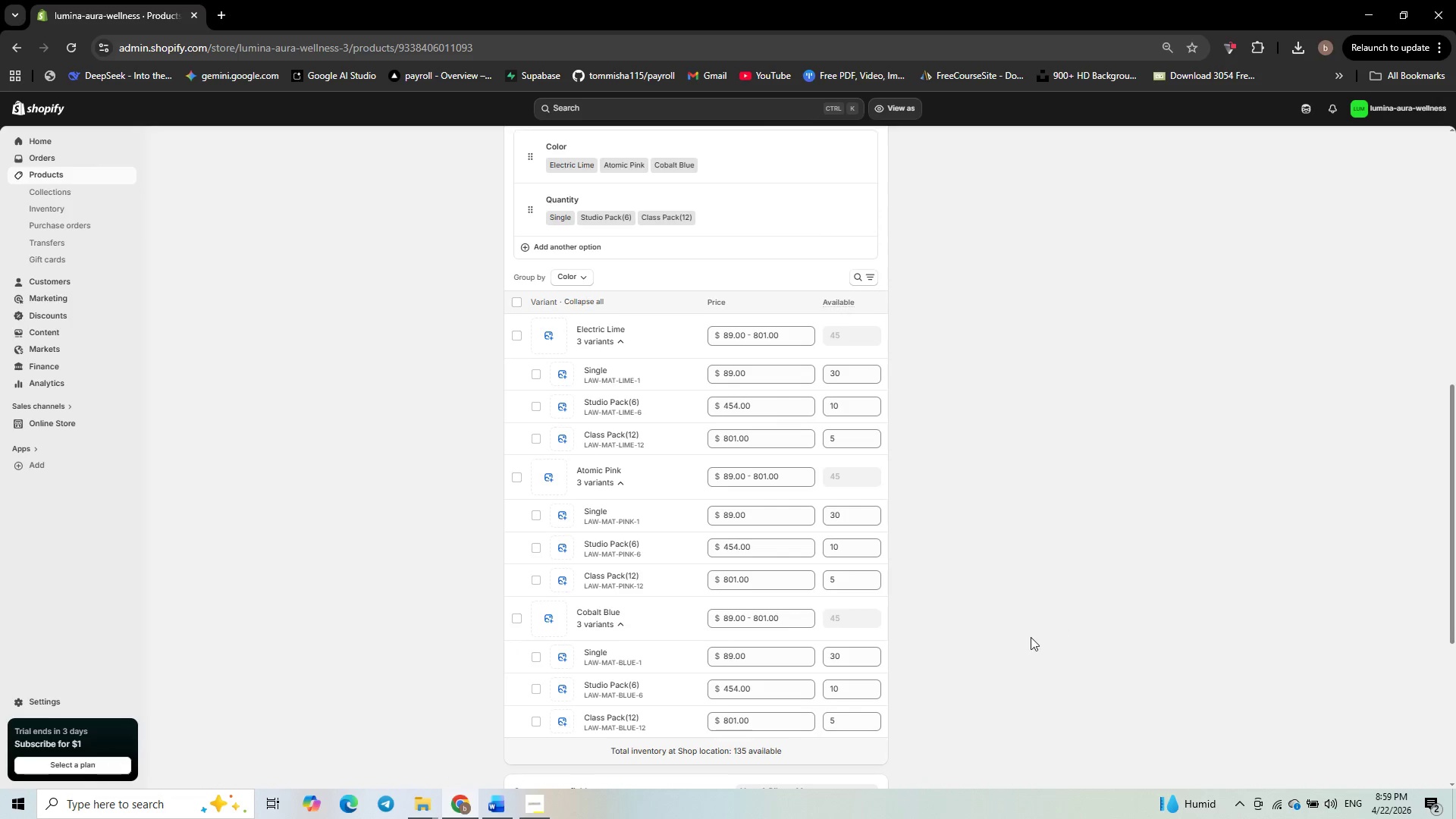 
key(Meta+PrintScreen)
 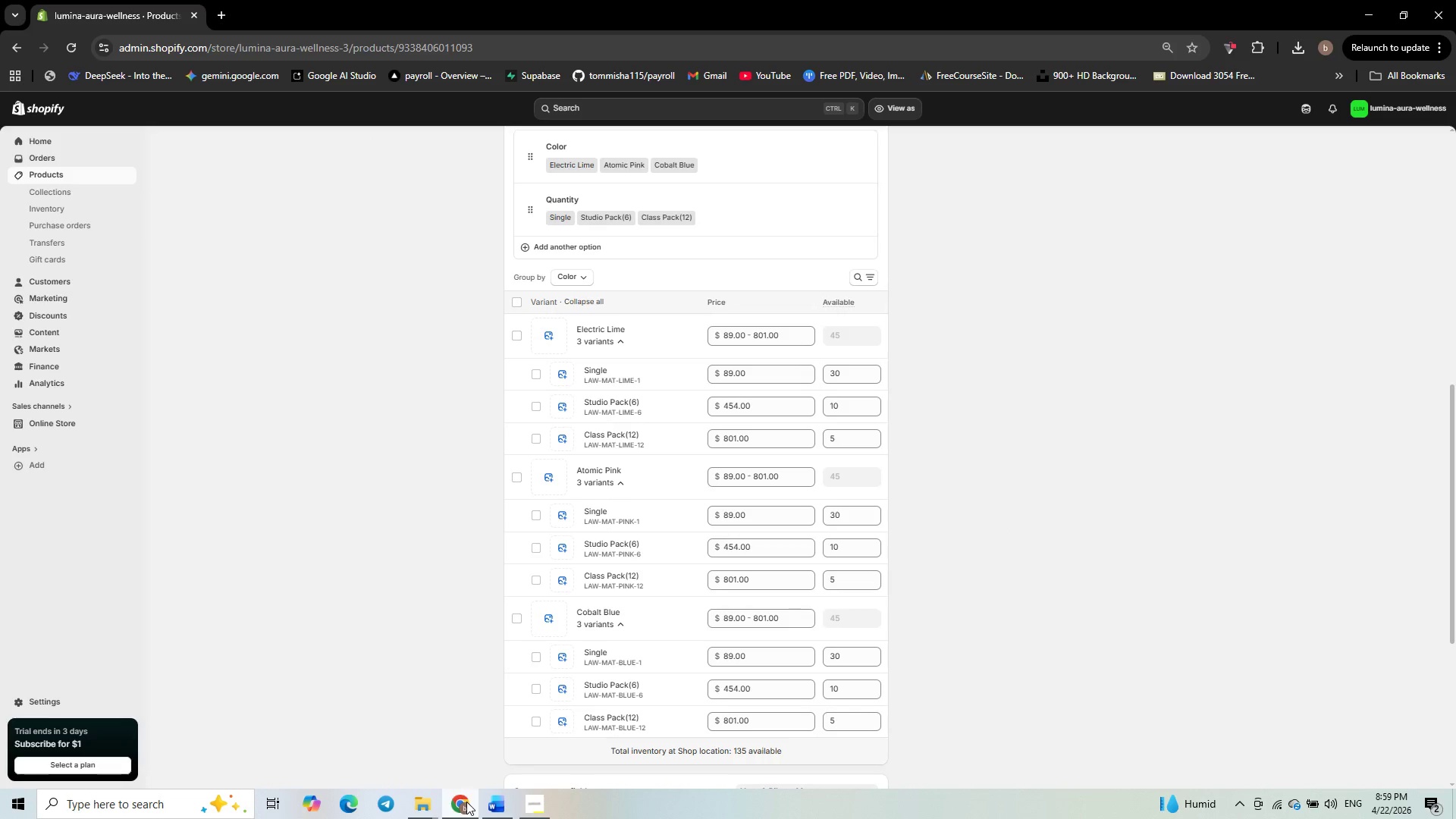 
left_click([468, 807])
 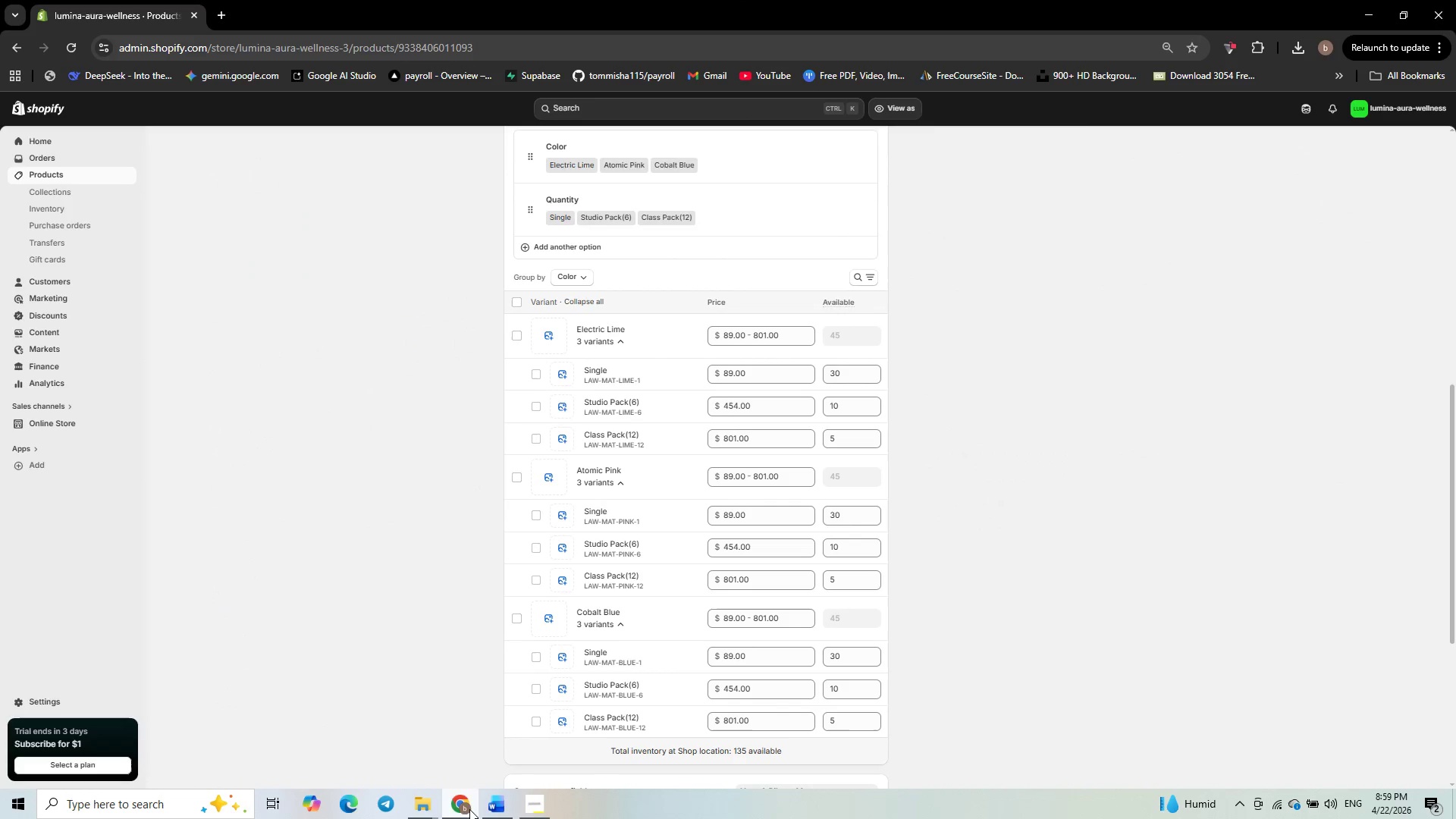 
left_click([425, 803])
 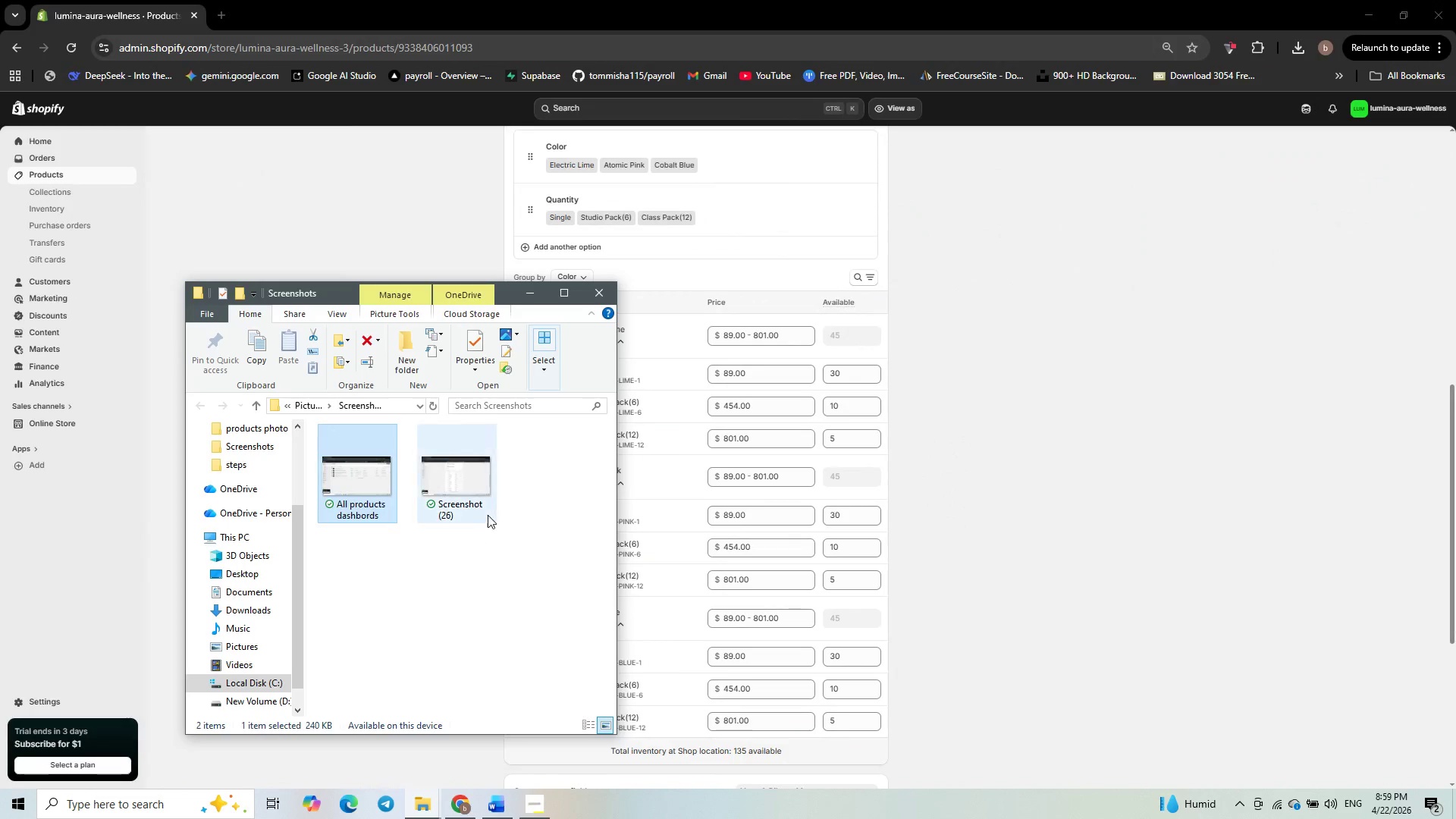 
left_click([459, 516])
 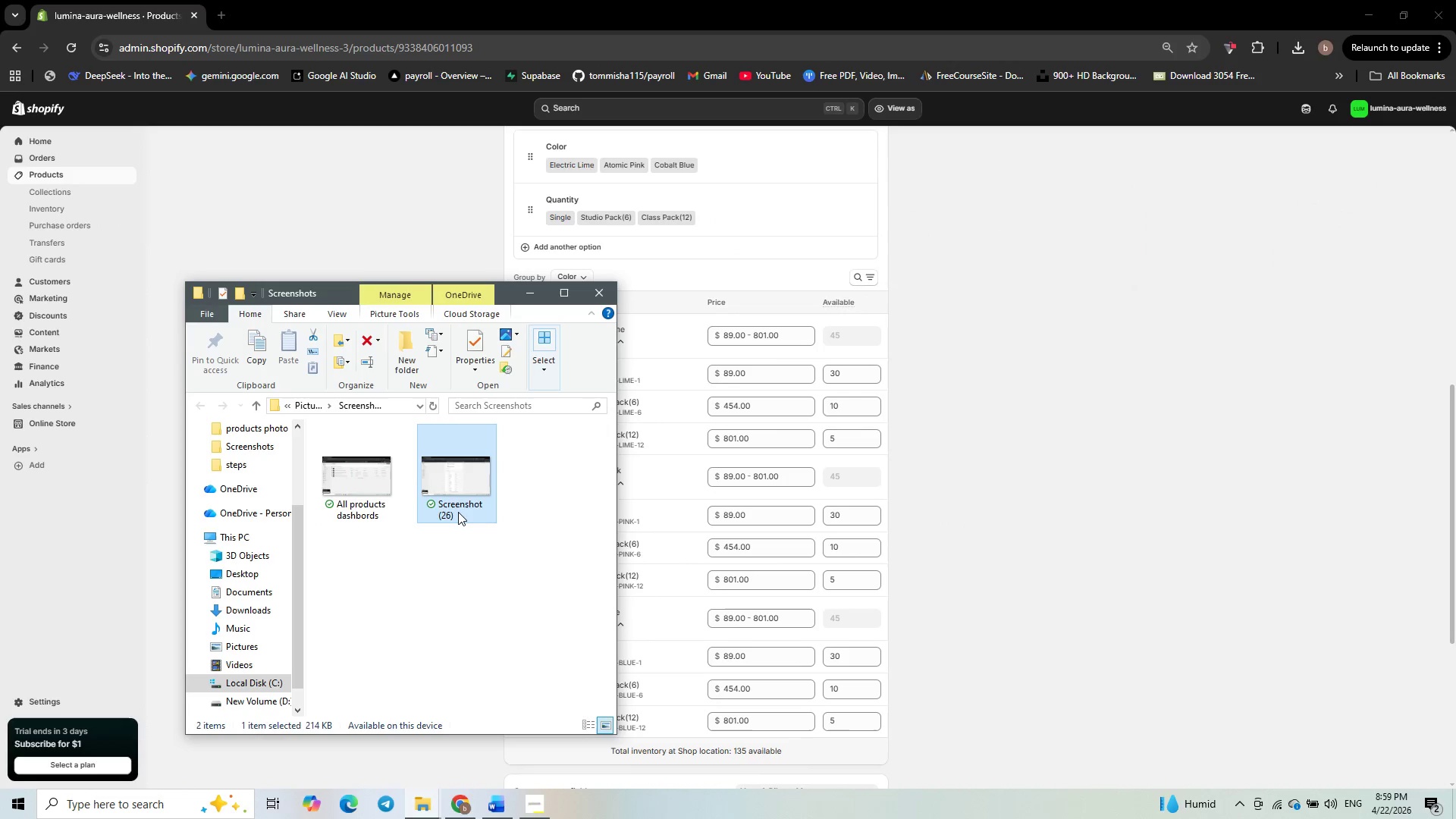 
left_click([458, 512])
 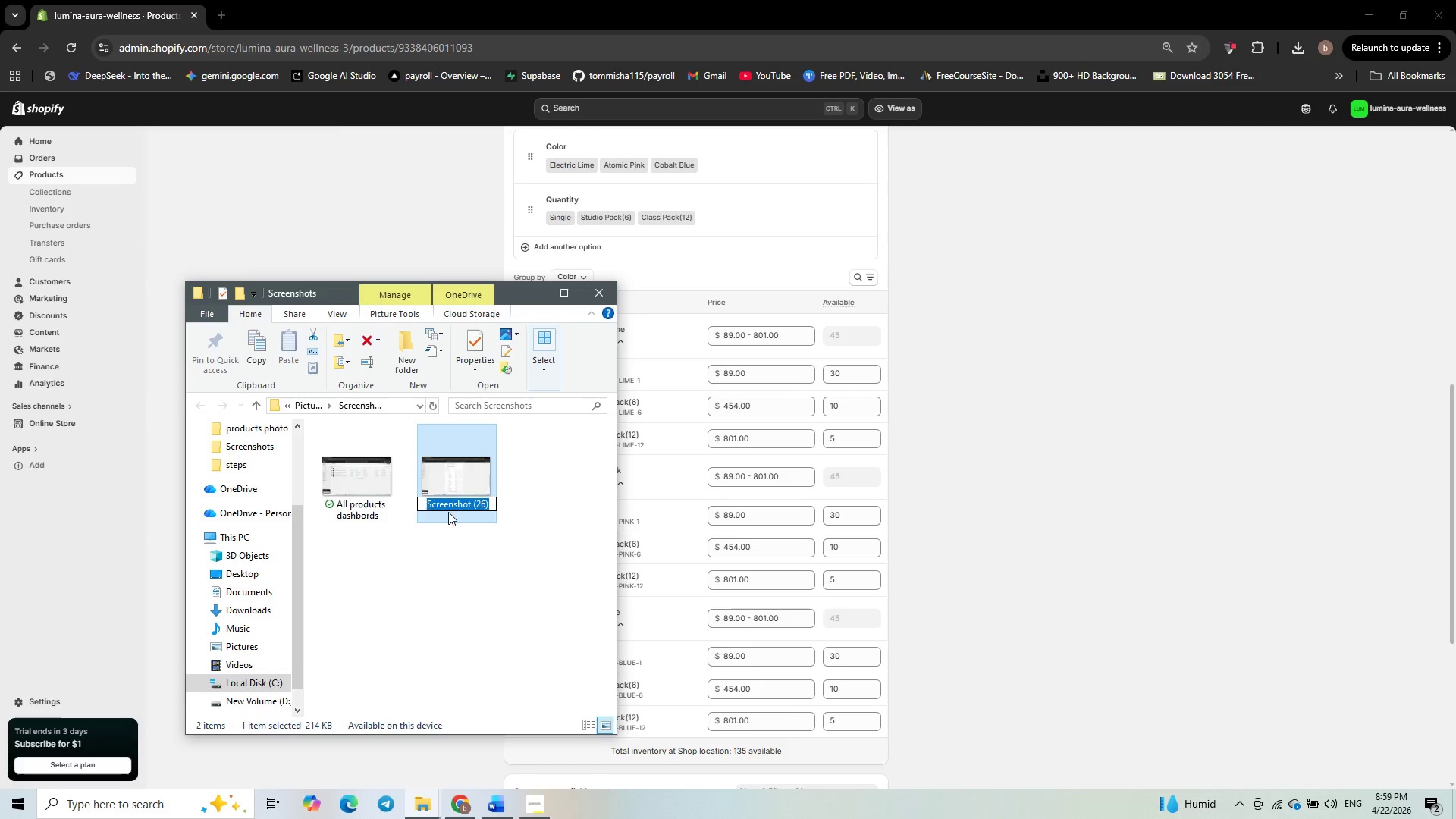 
wait(5.61)
 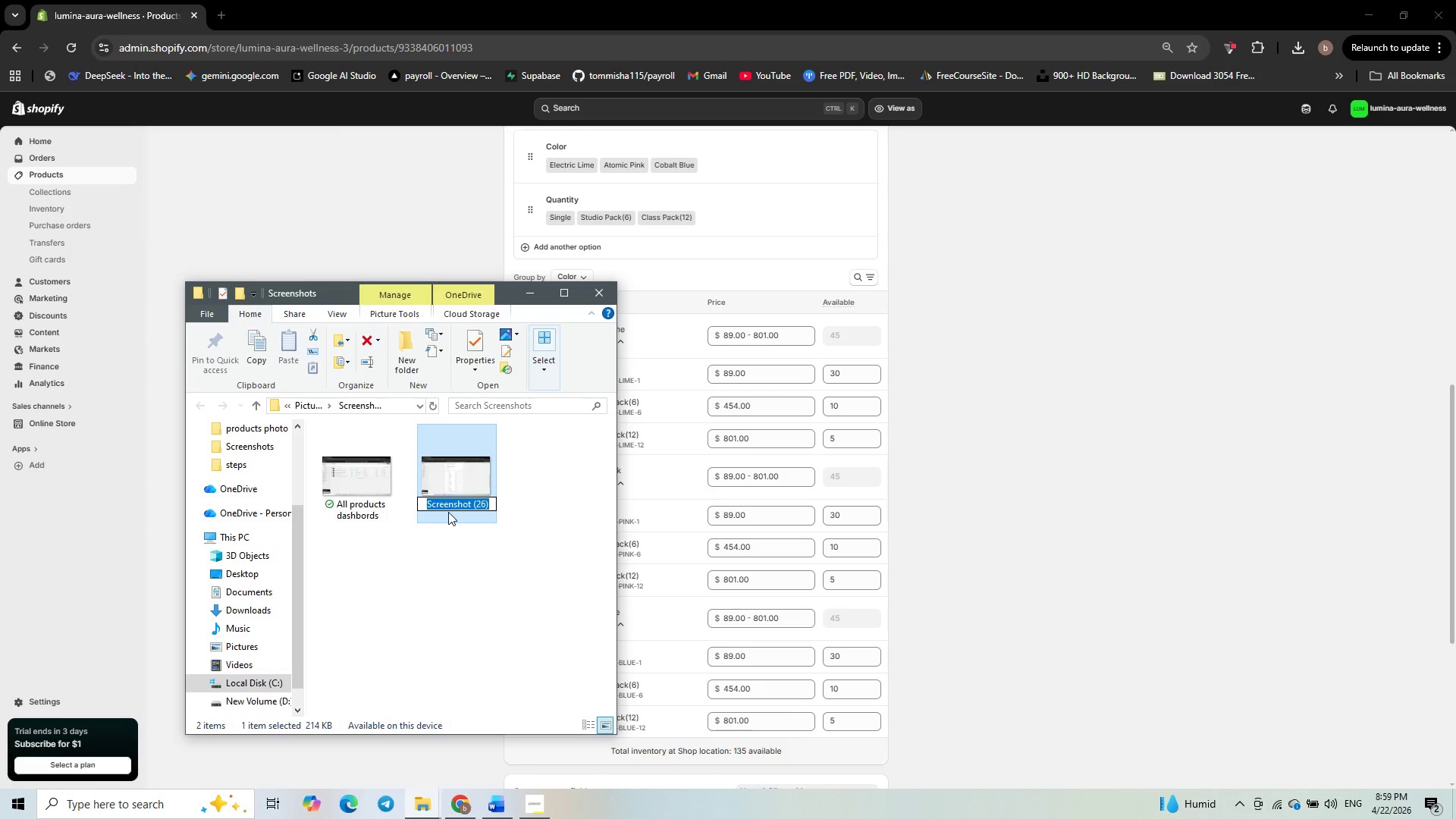 
type(Variant configuration)
 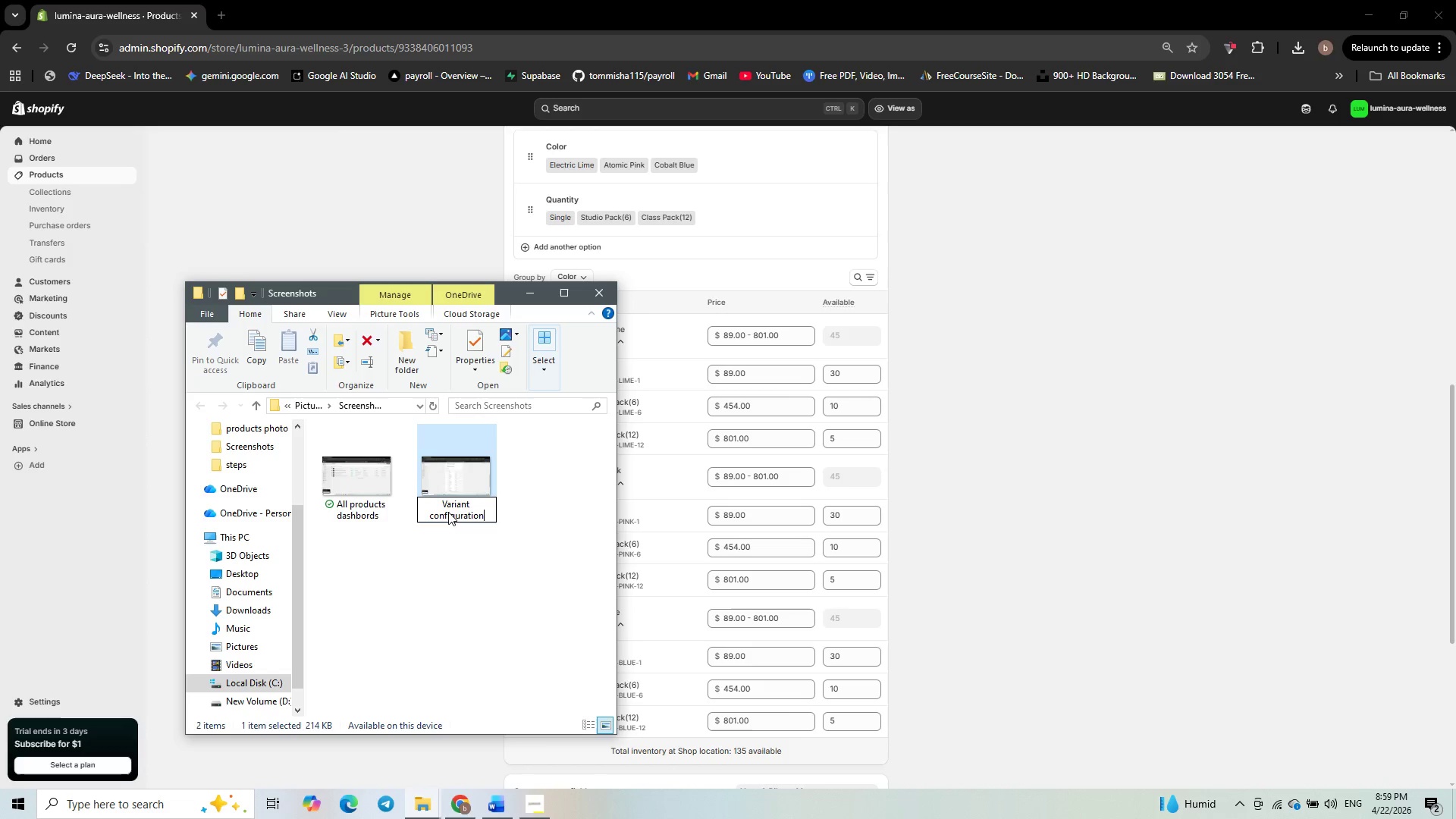 
key(Enter)
 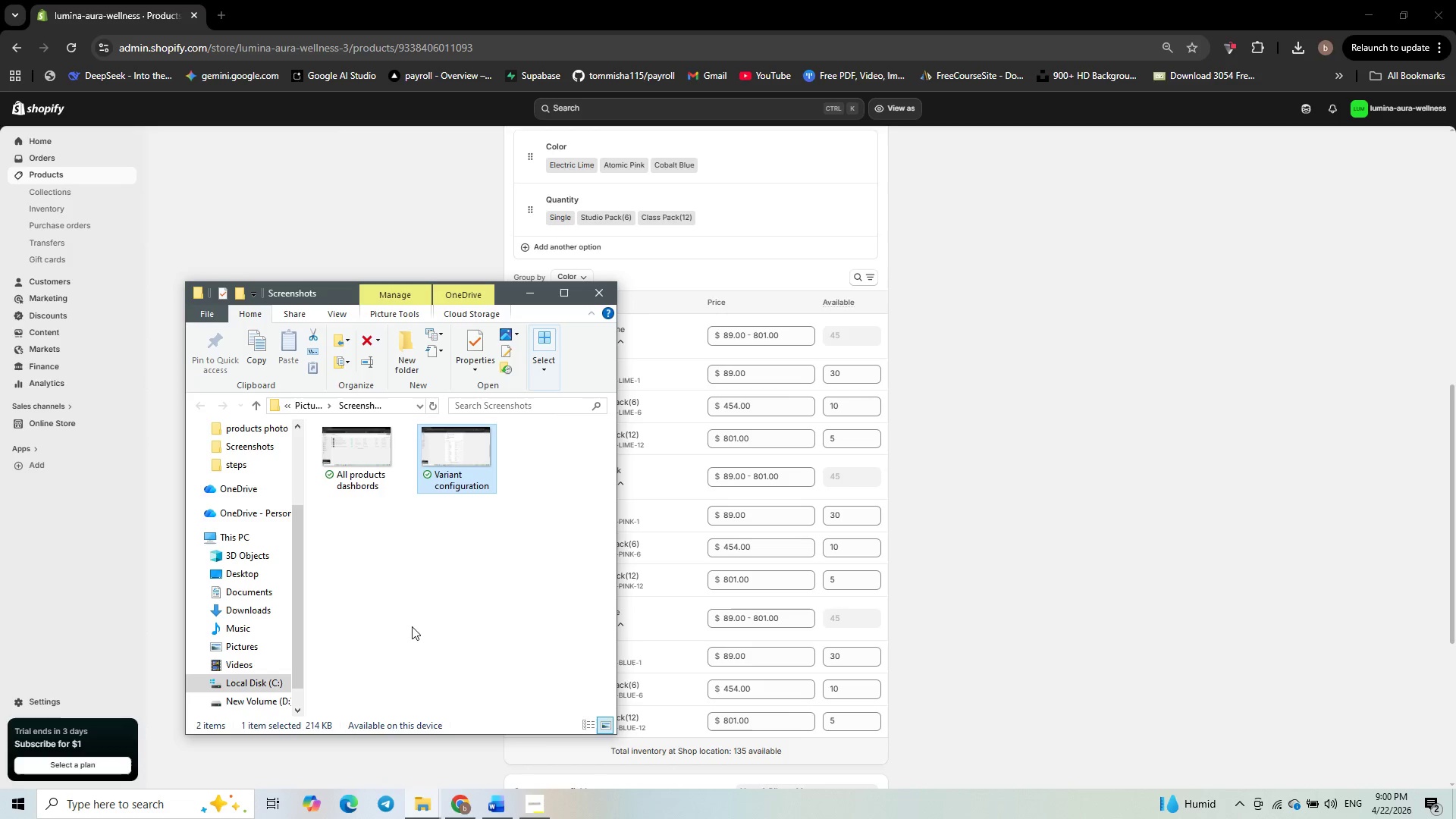 
wait(6.84)
 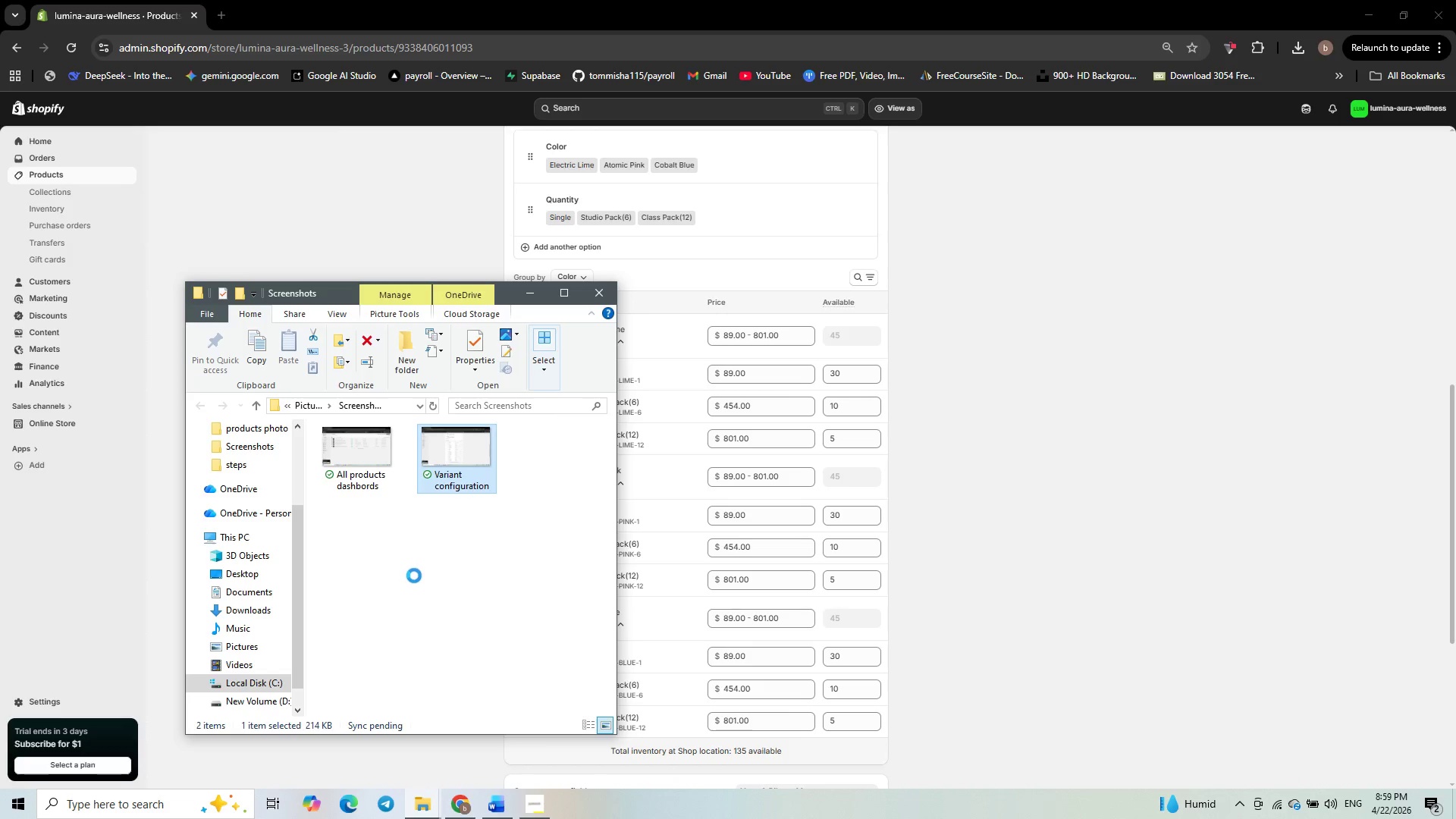 
left_click([1039, 430])
 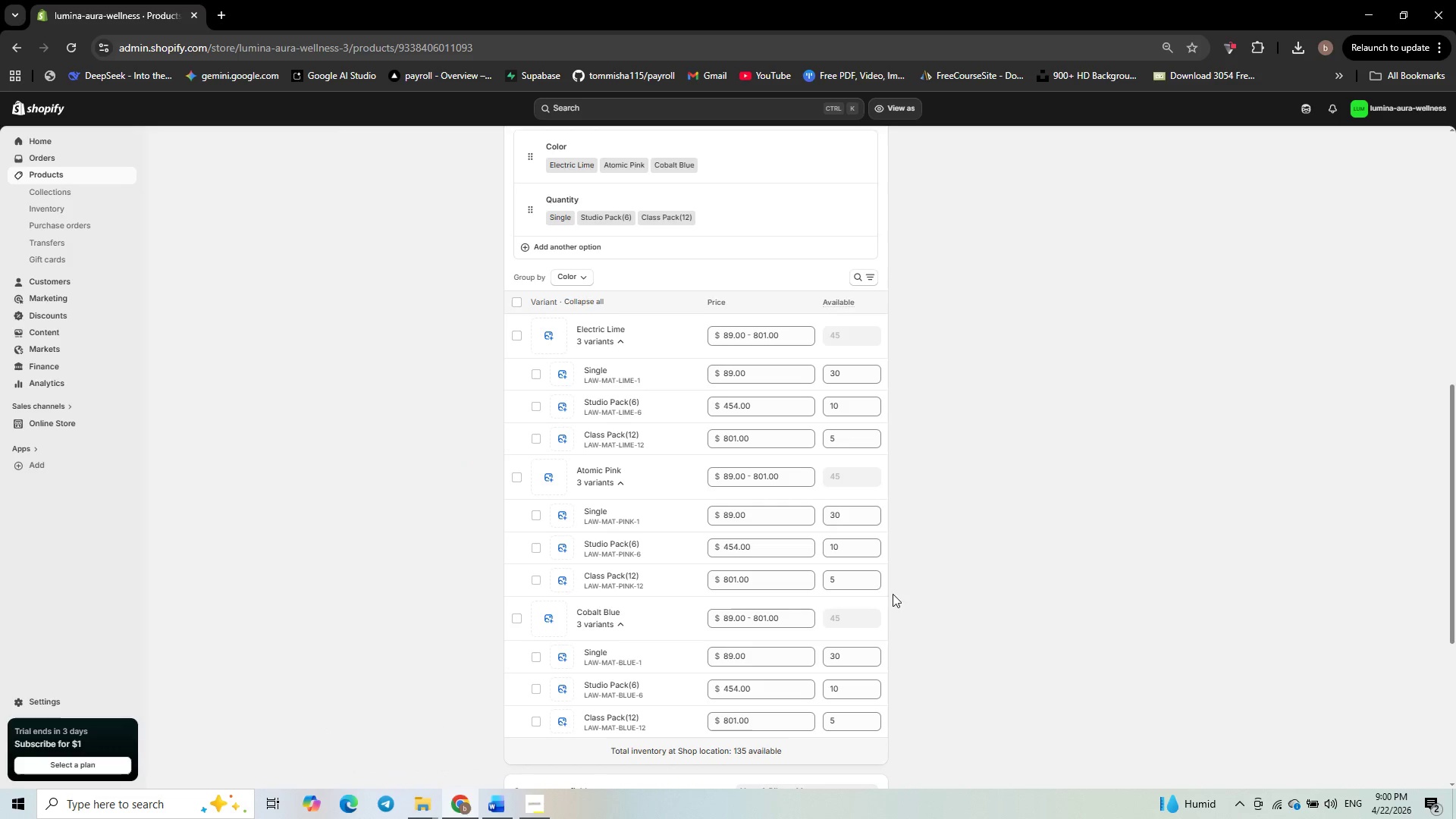 
hold_key(key=ControlLeft, duration=1.7)
scroll: coordinate [802, 642], scroll_direction: up, amount: 9.0
 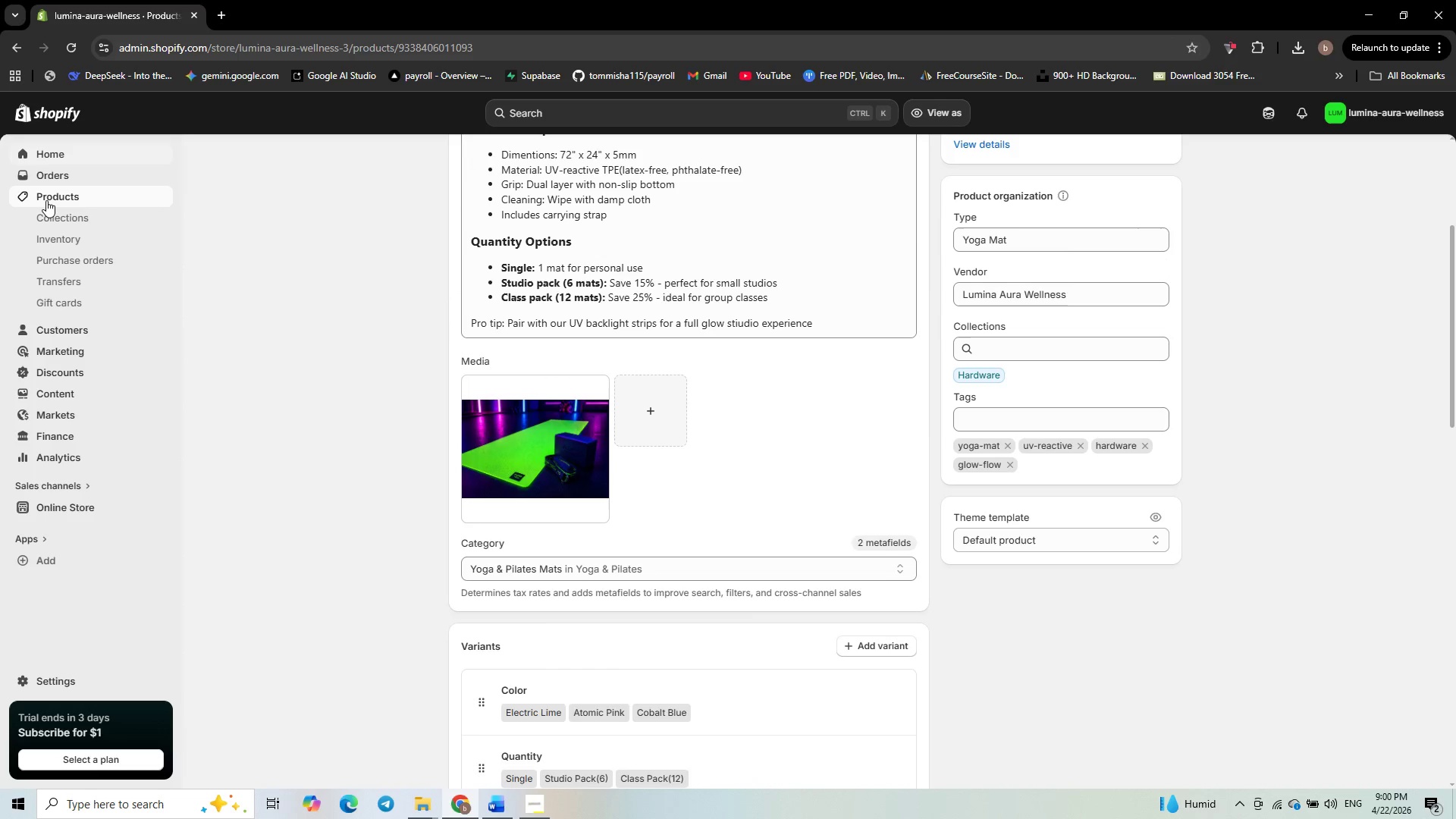 
left_click([52, 192])
 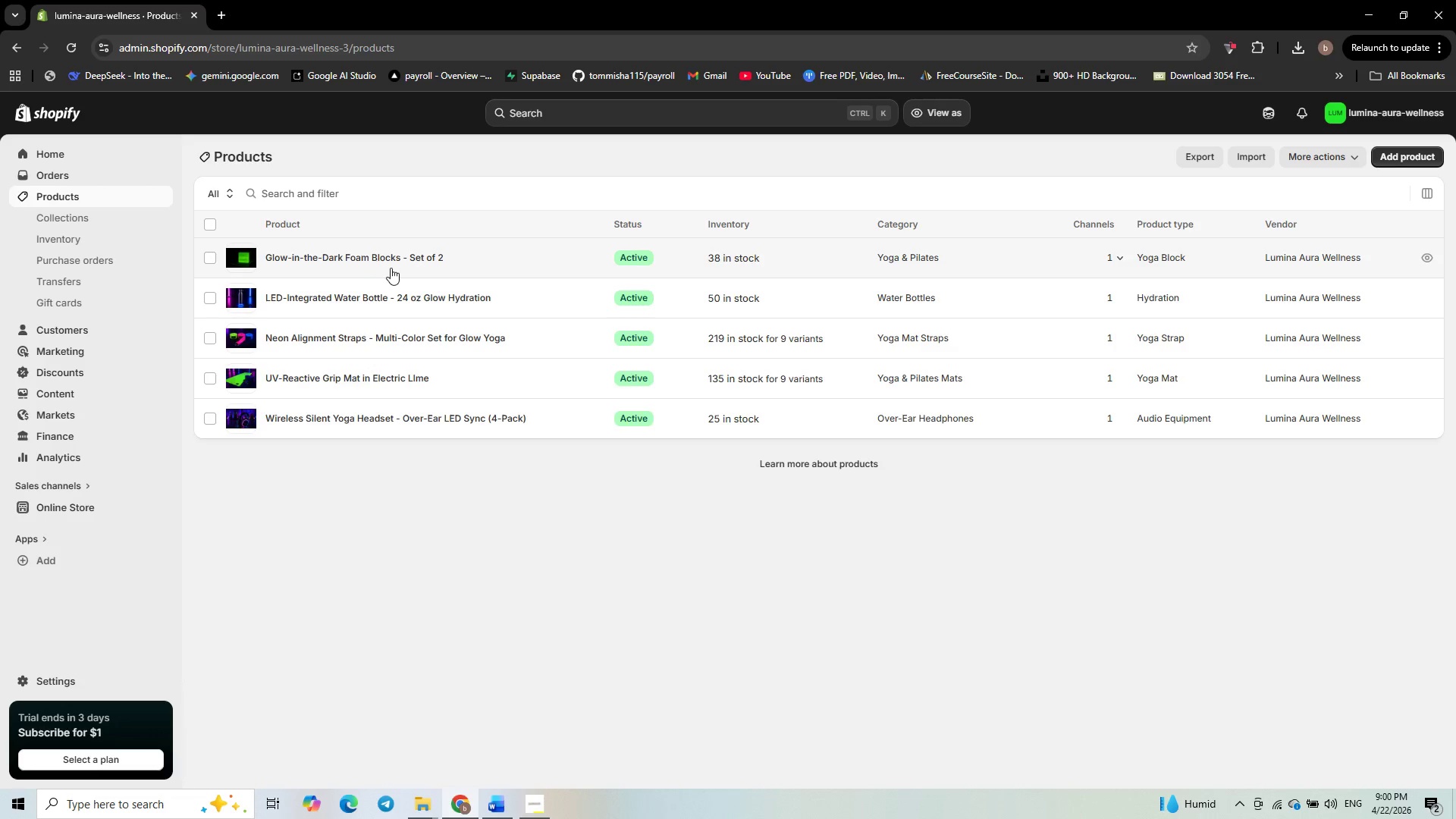 
wait(6.61)
 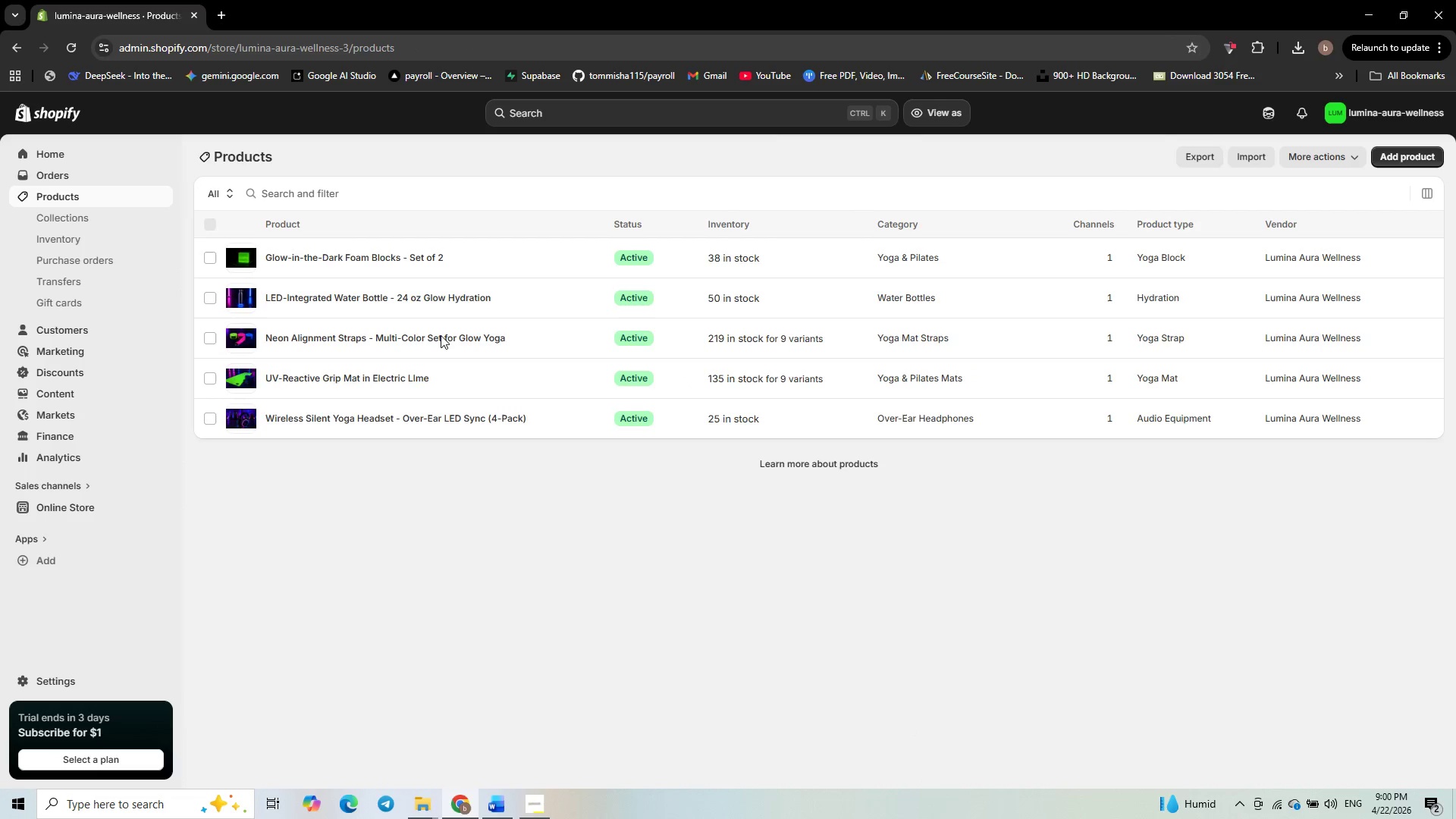 
left_click([382, 419])
 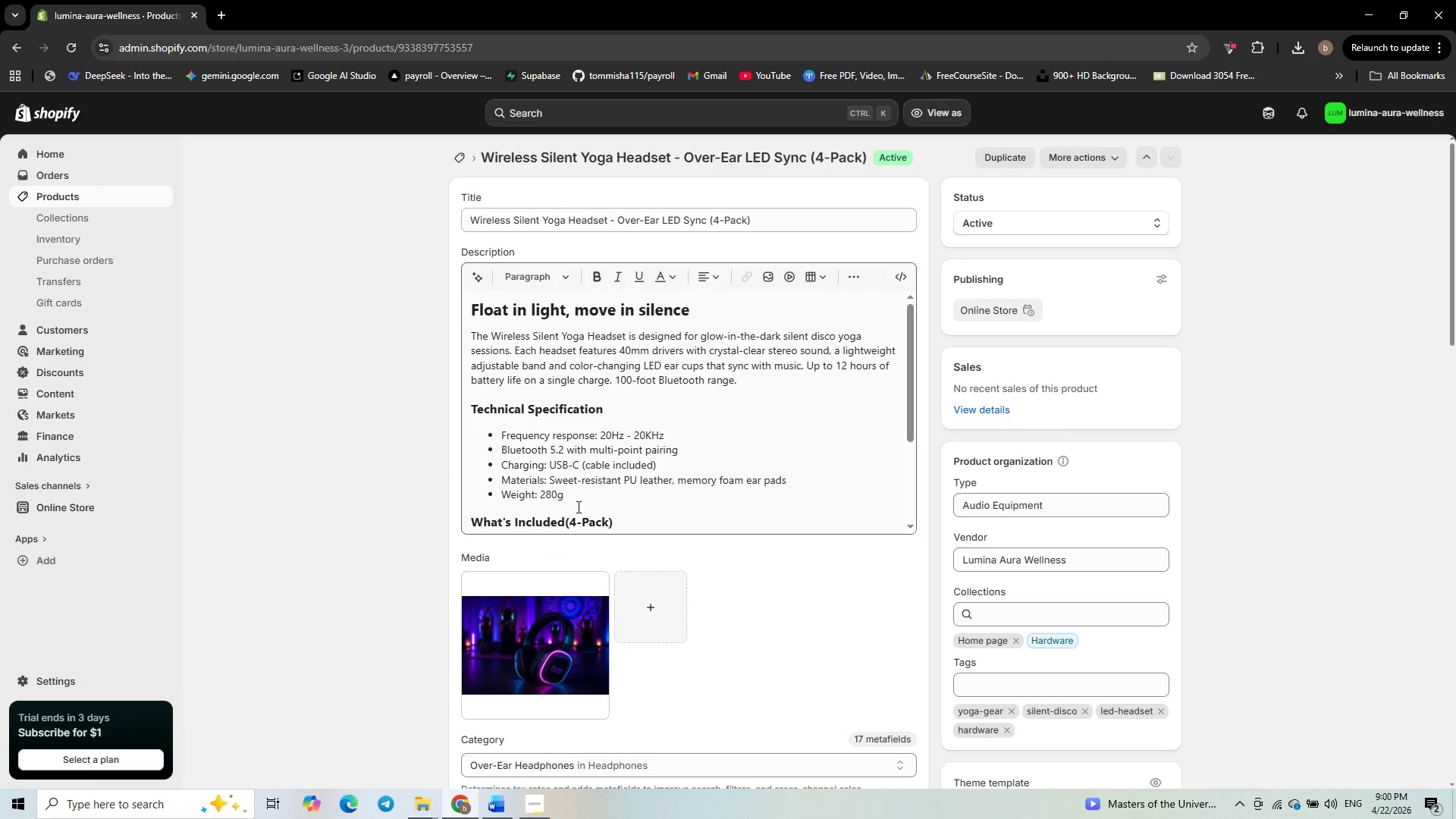 
scroll: coordinate [840, 644], scroll_direction: down, amount: 35.0
 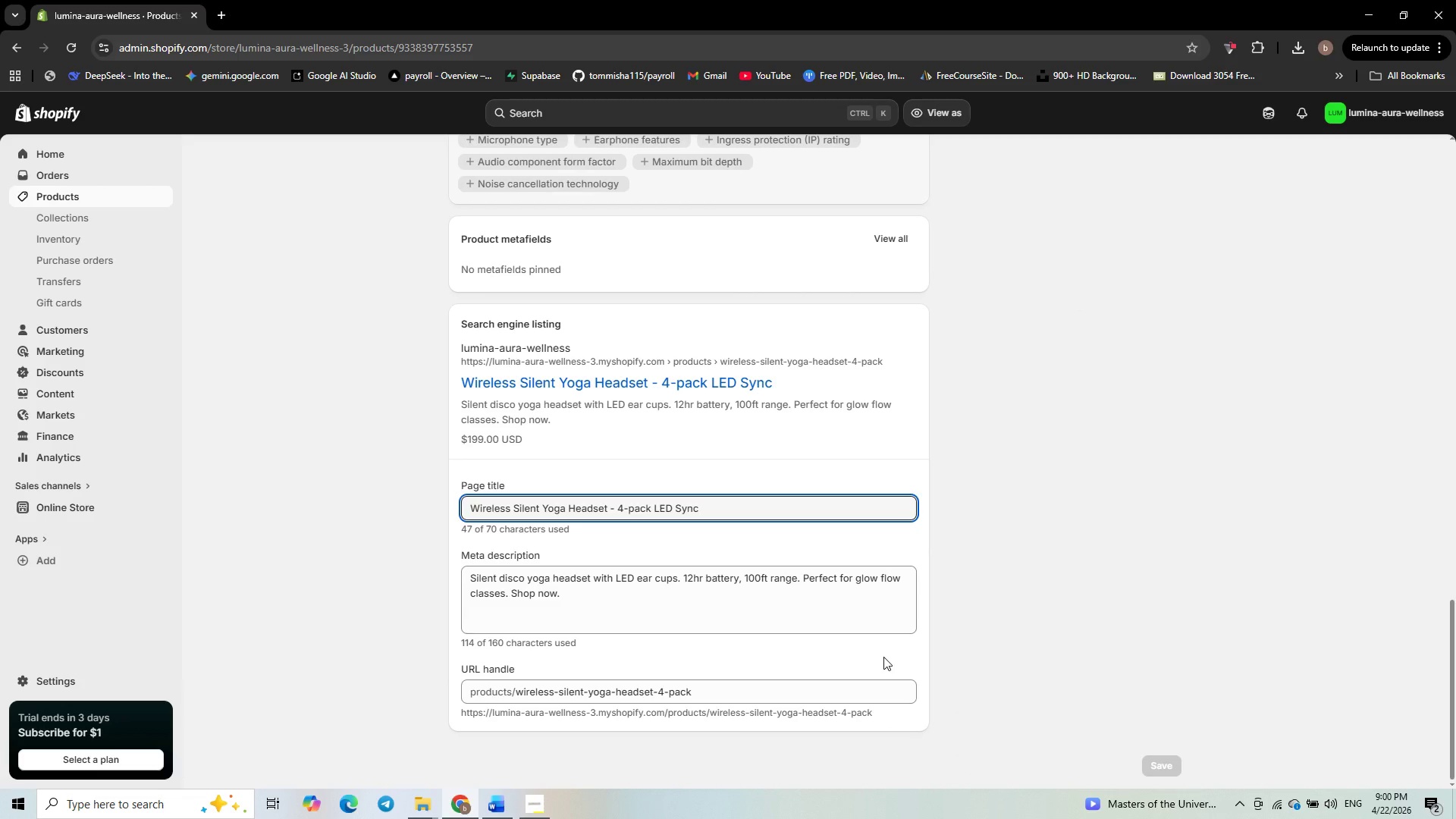 
key(Meta+PrintScreen)
 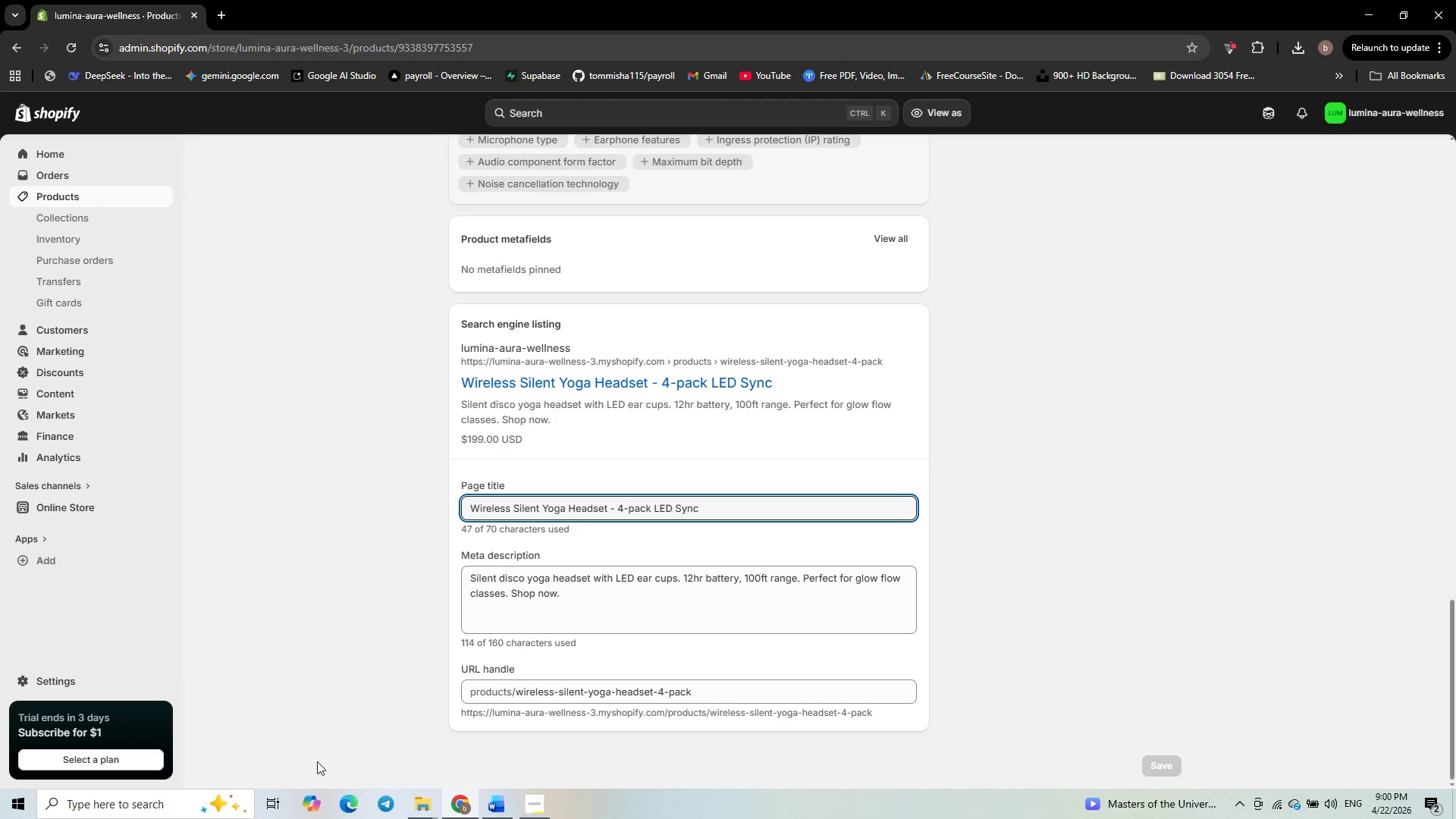 
left_click([411, 816])
 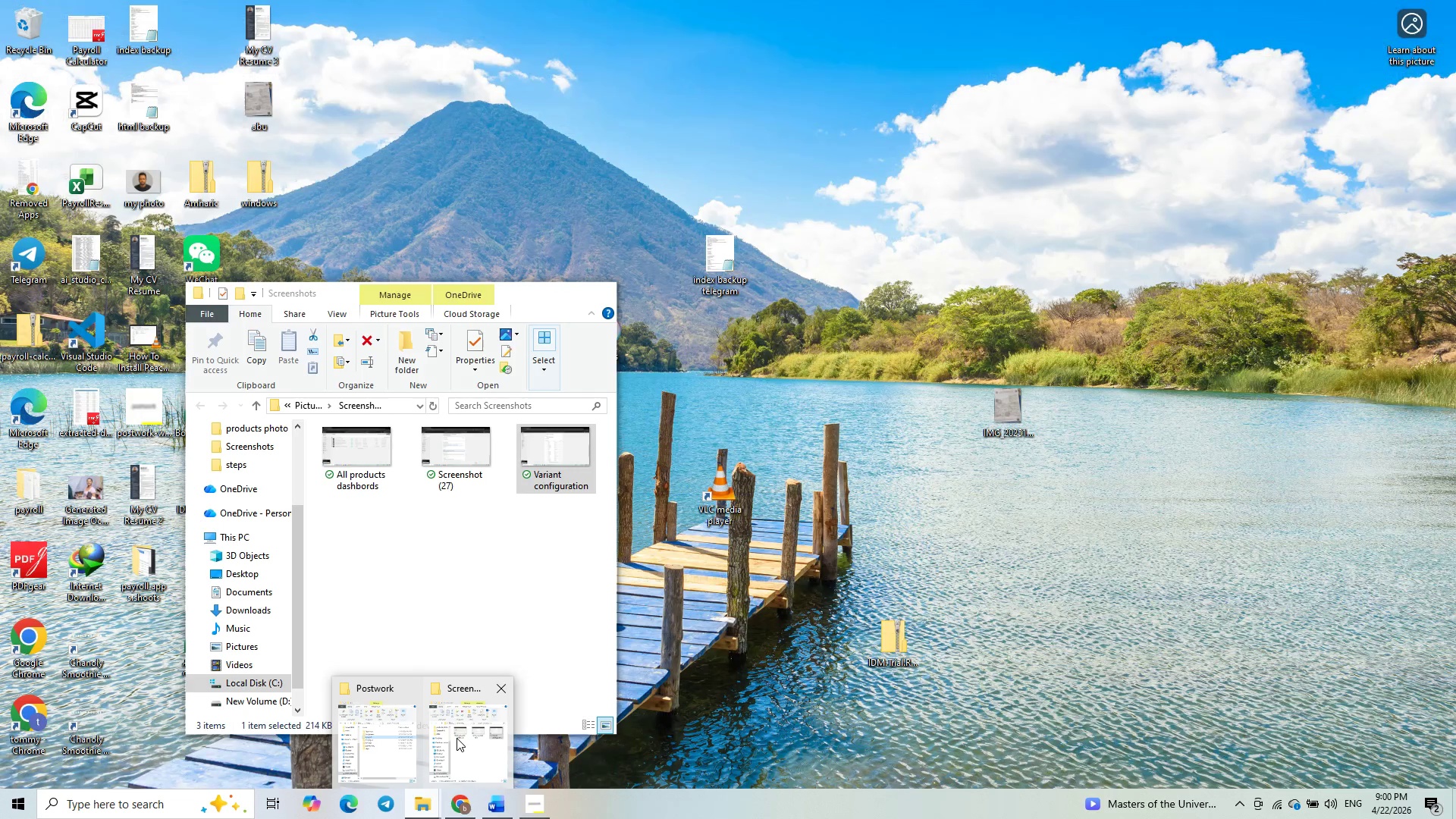 
left_click([457, 738])
 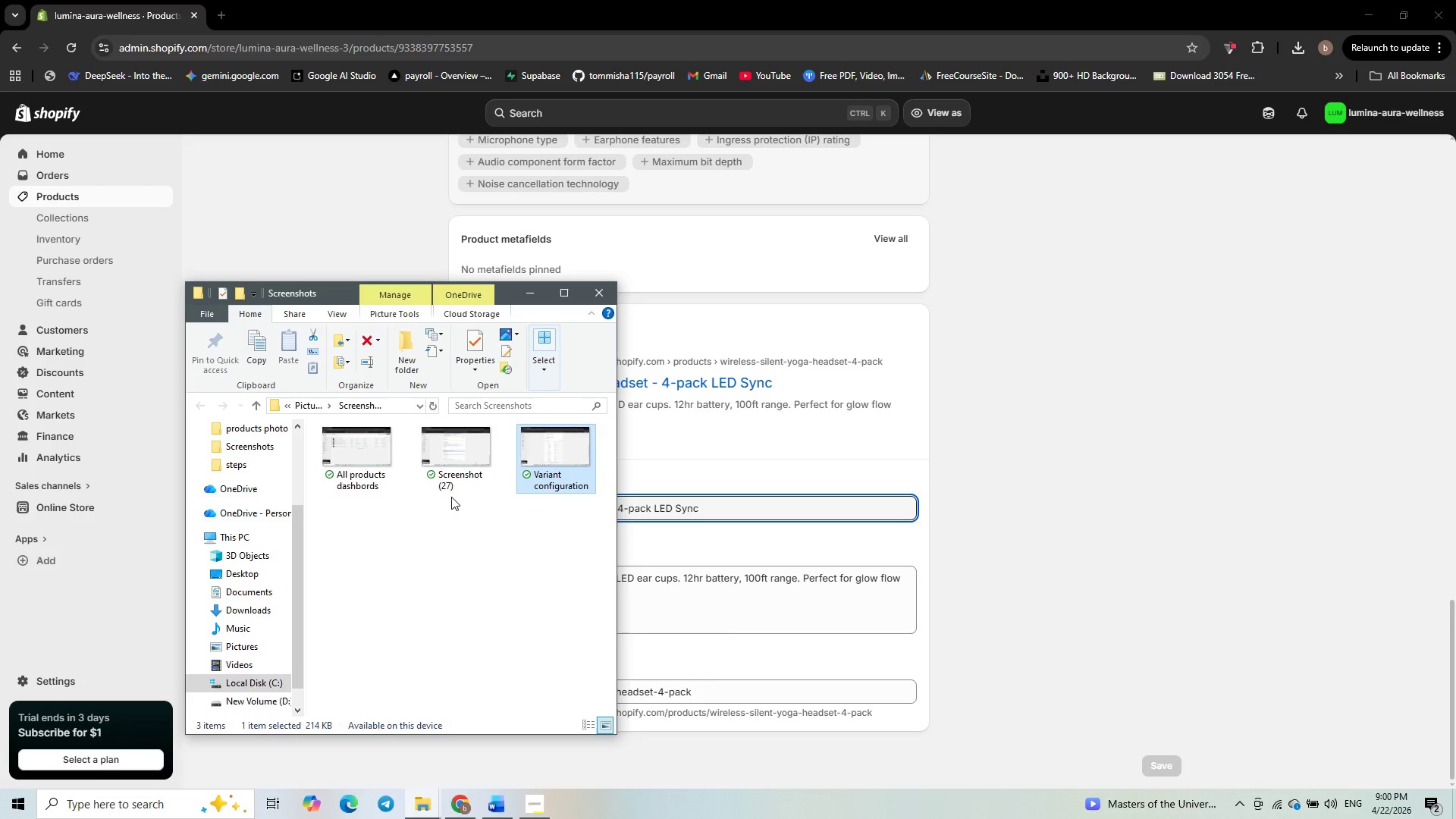 
left_click([455, 483])
 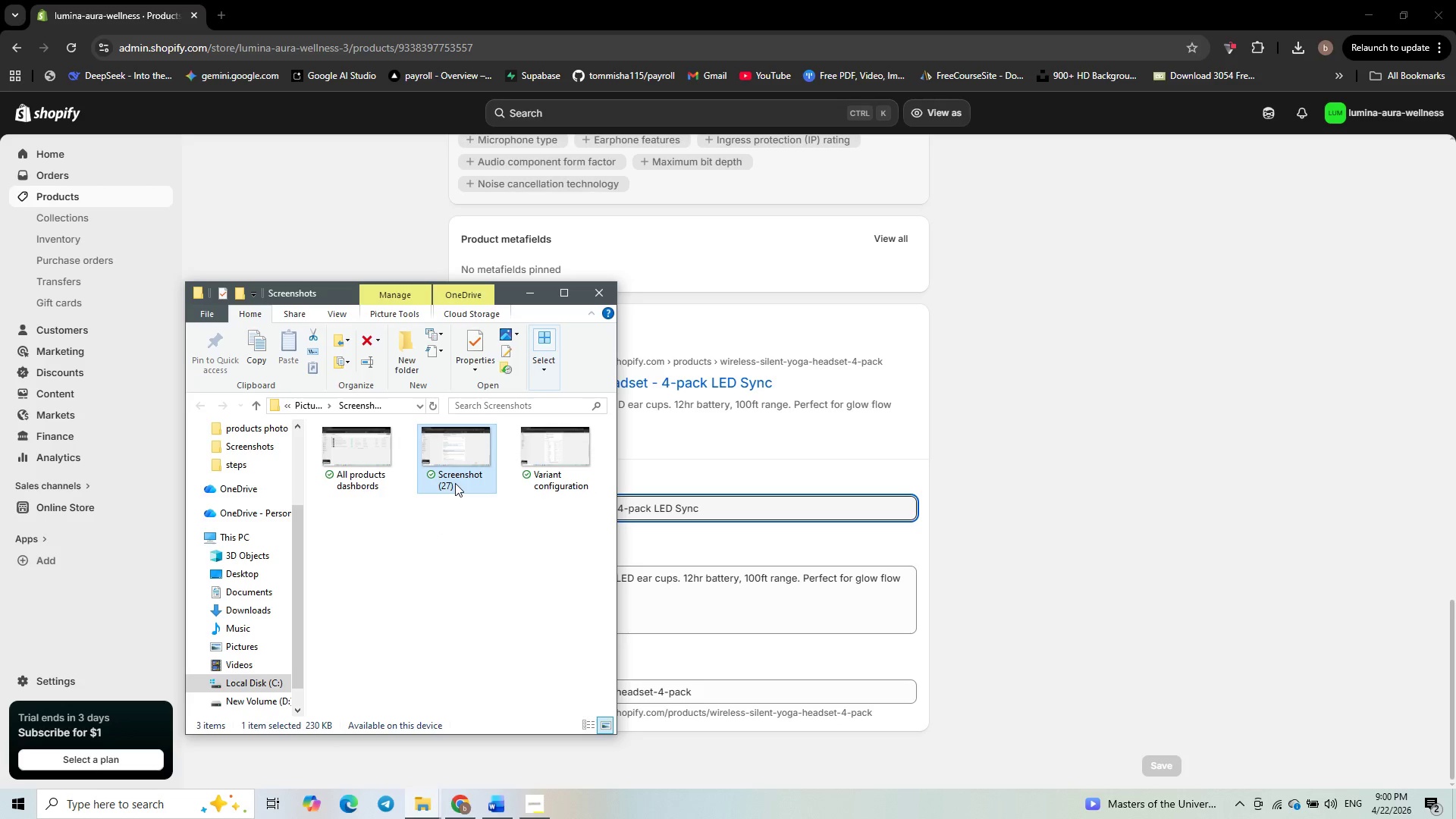 
left_click([455, 483])
 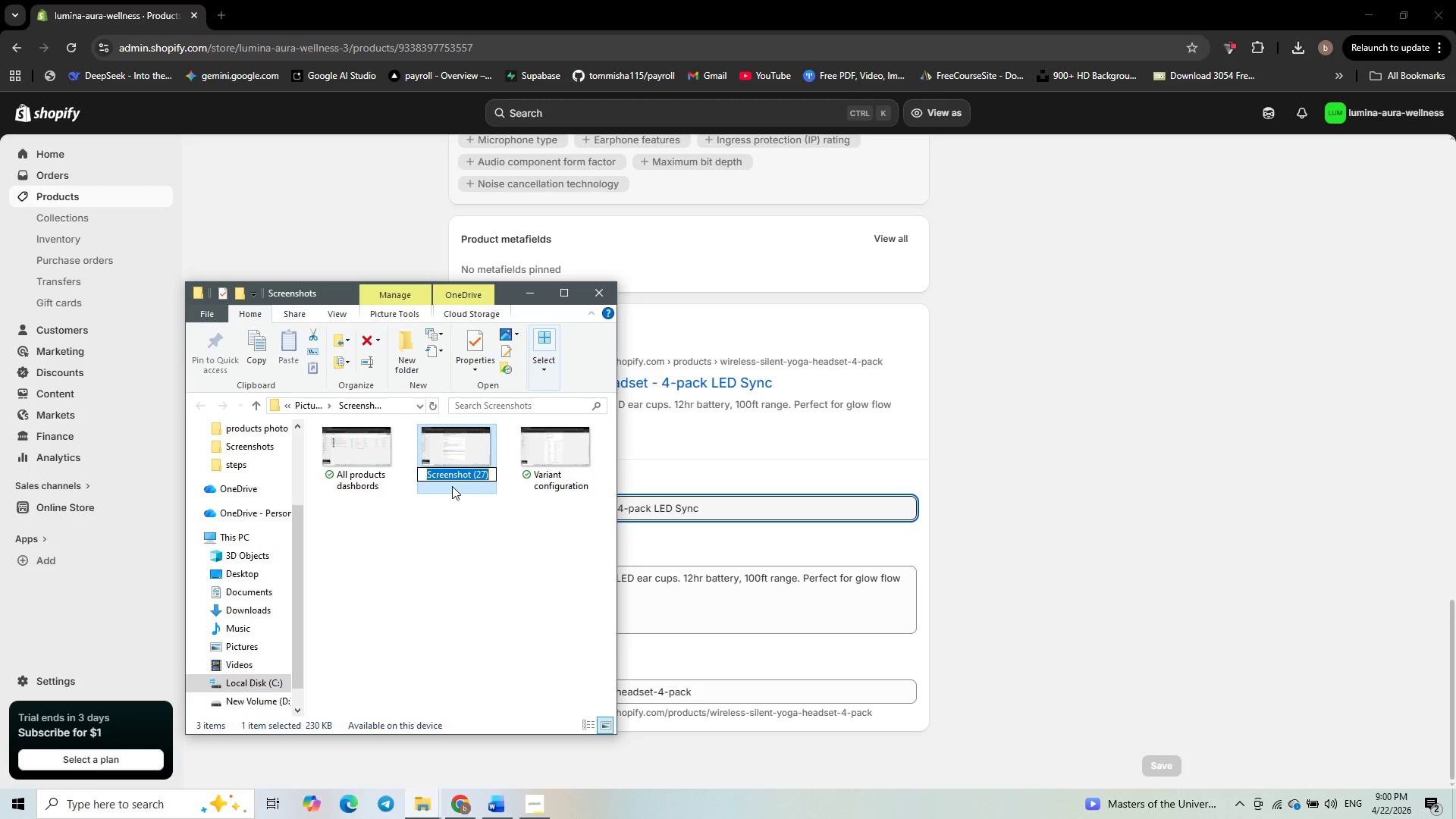 
type(SEO section)
 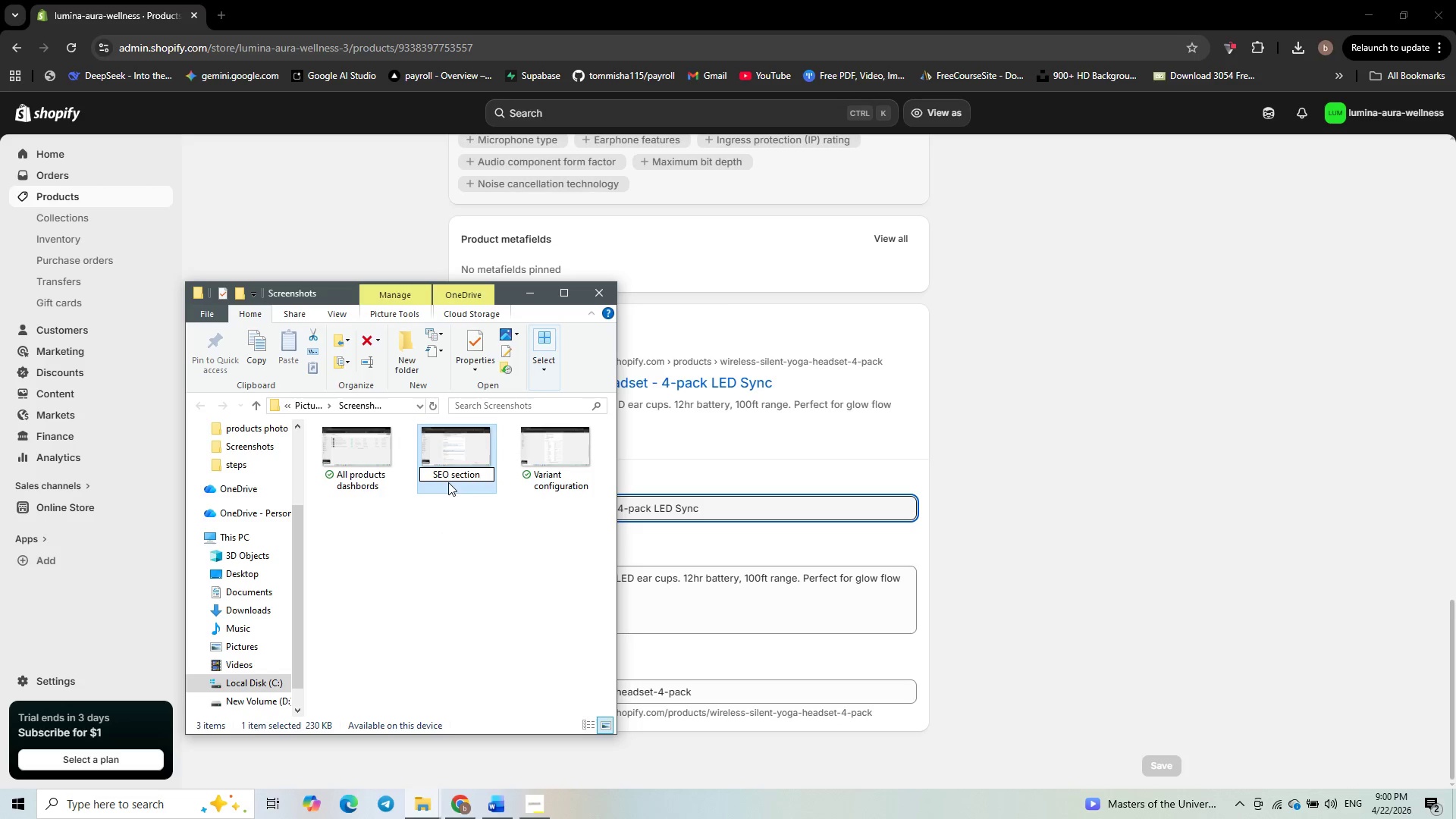 
key(Enter)
 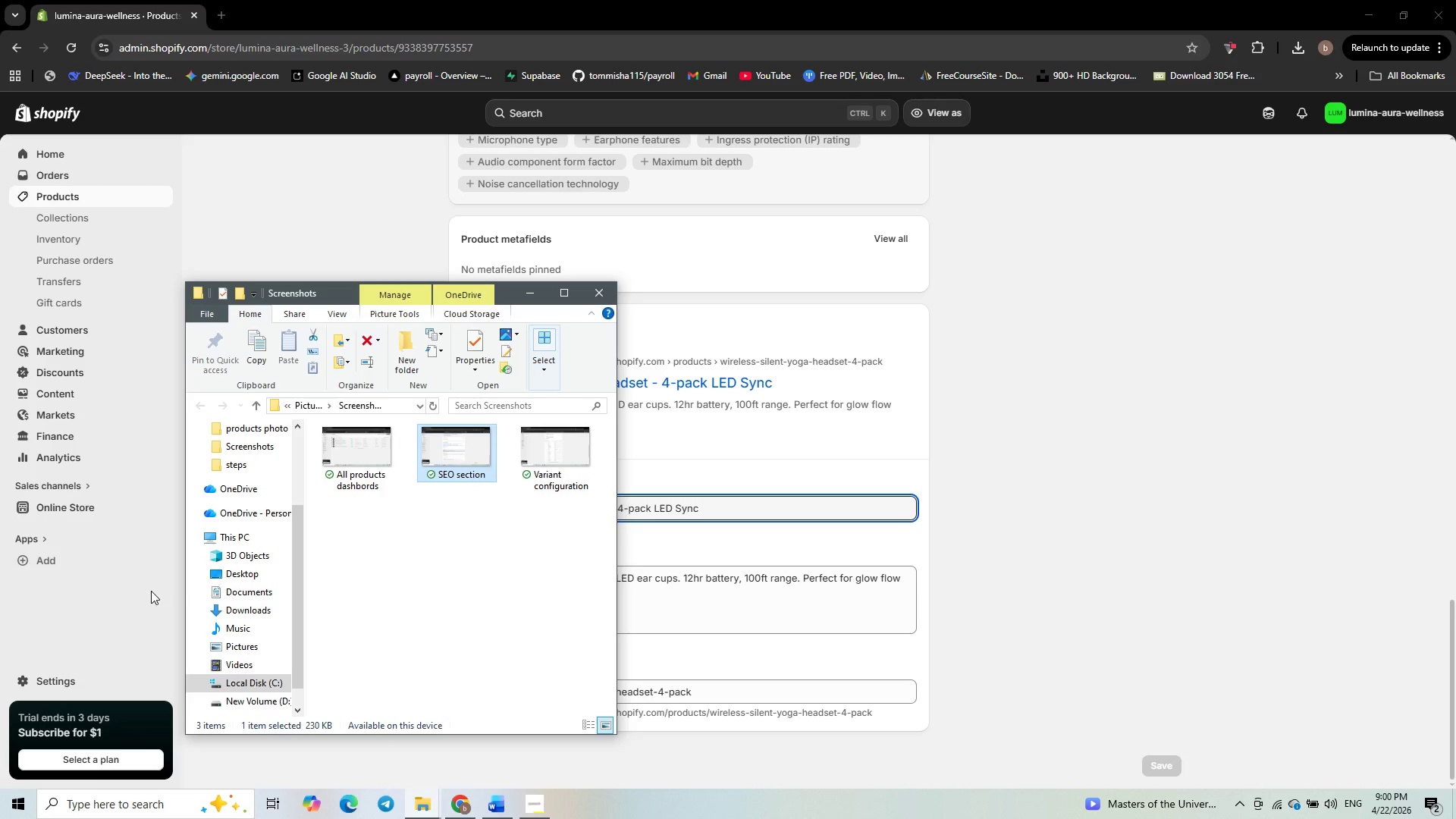 
wait(13.91)
 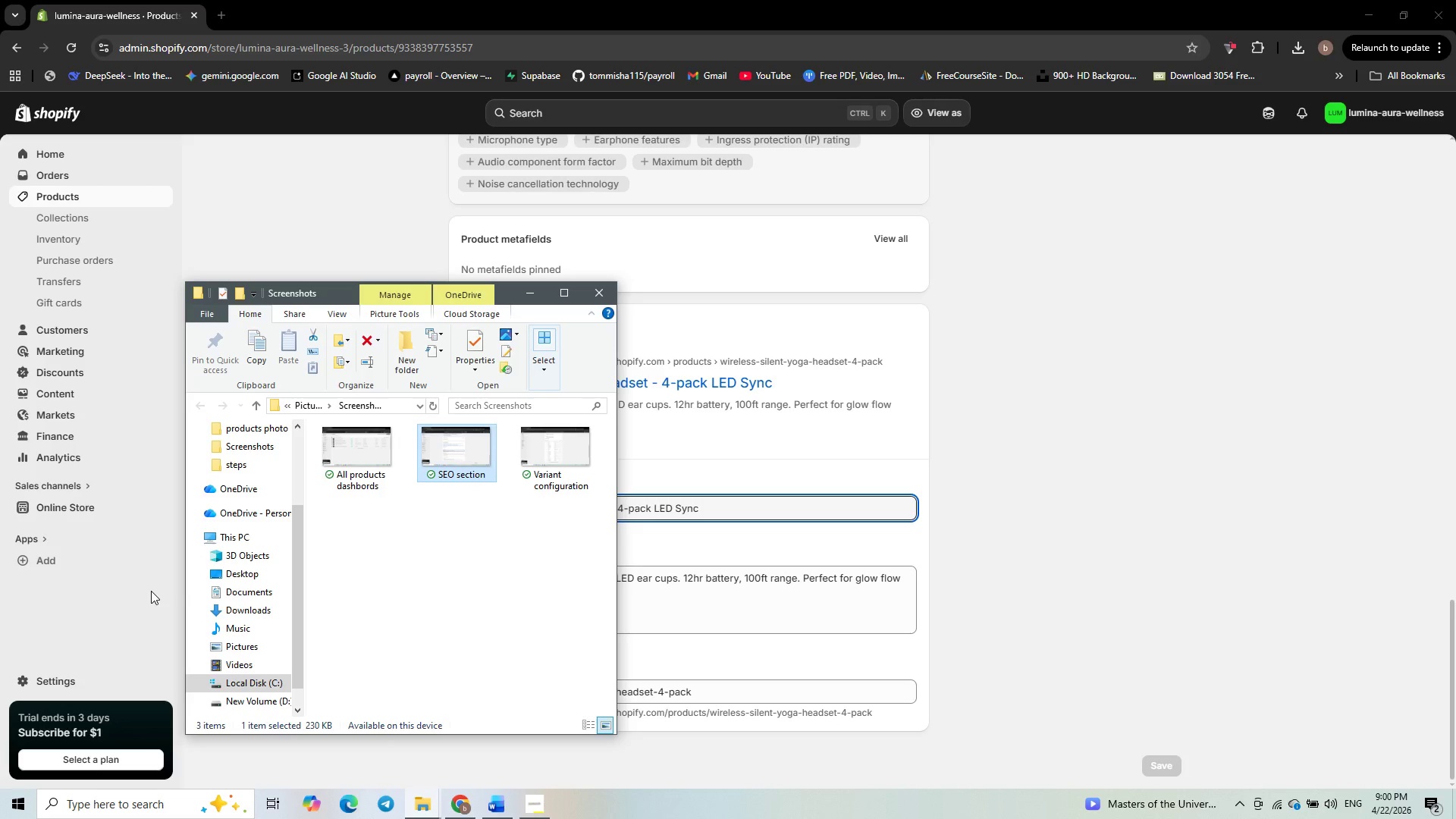 
left_click([70, 217])
 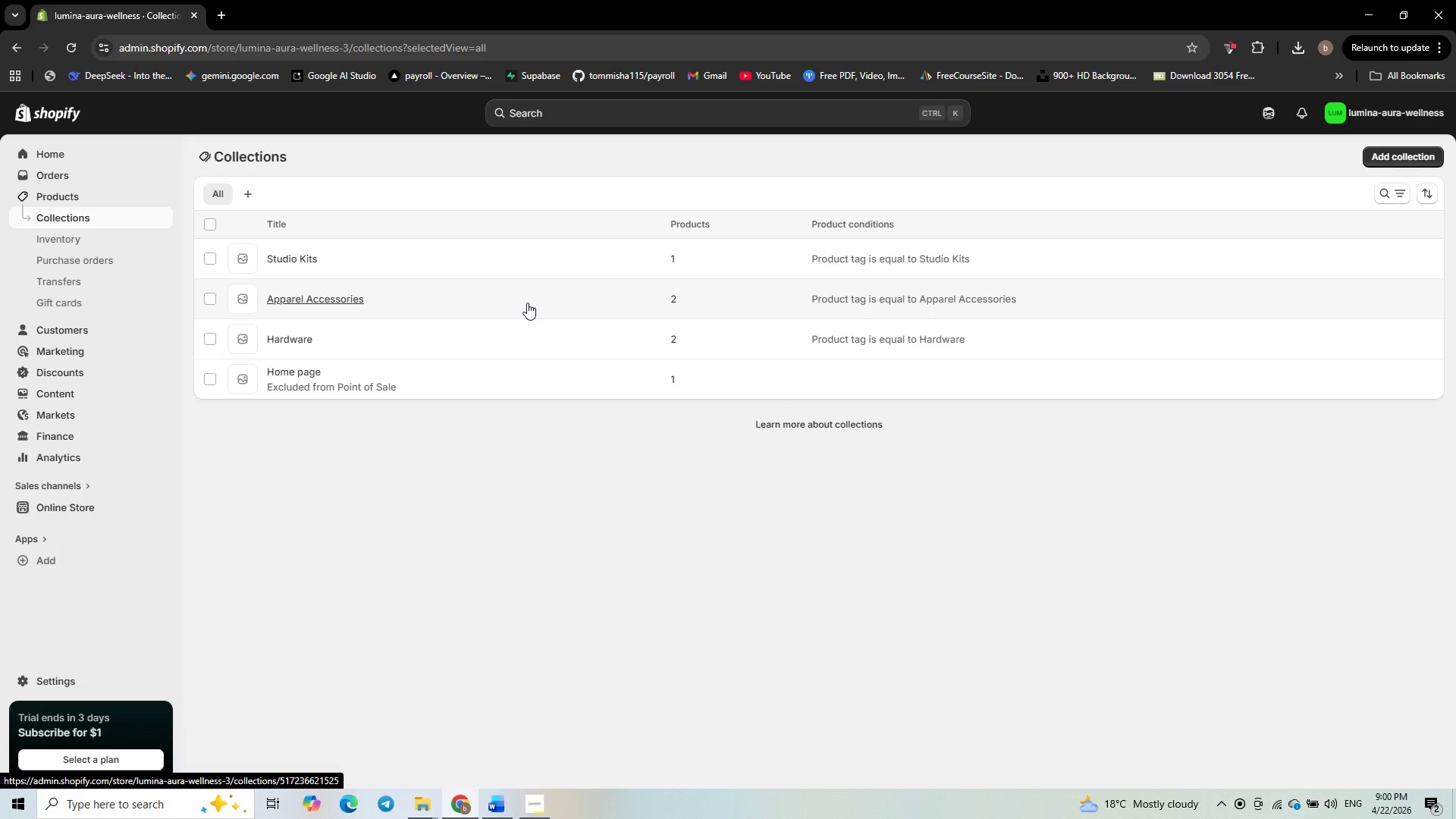 
wait(9.16)
 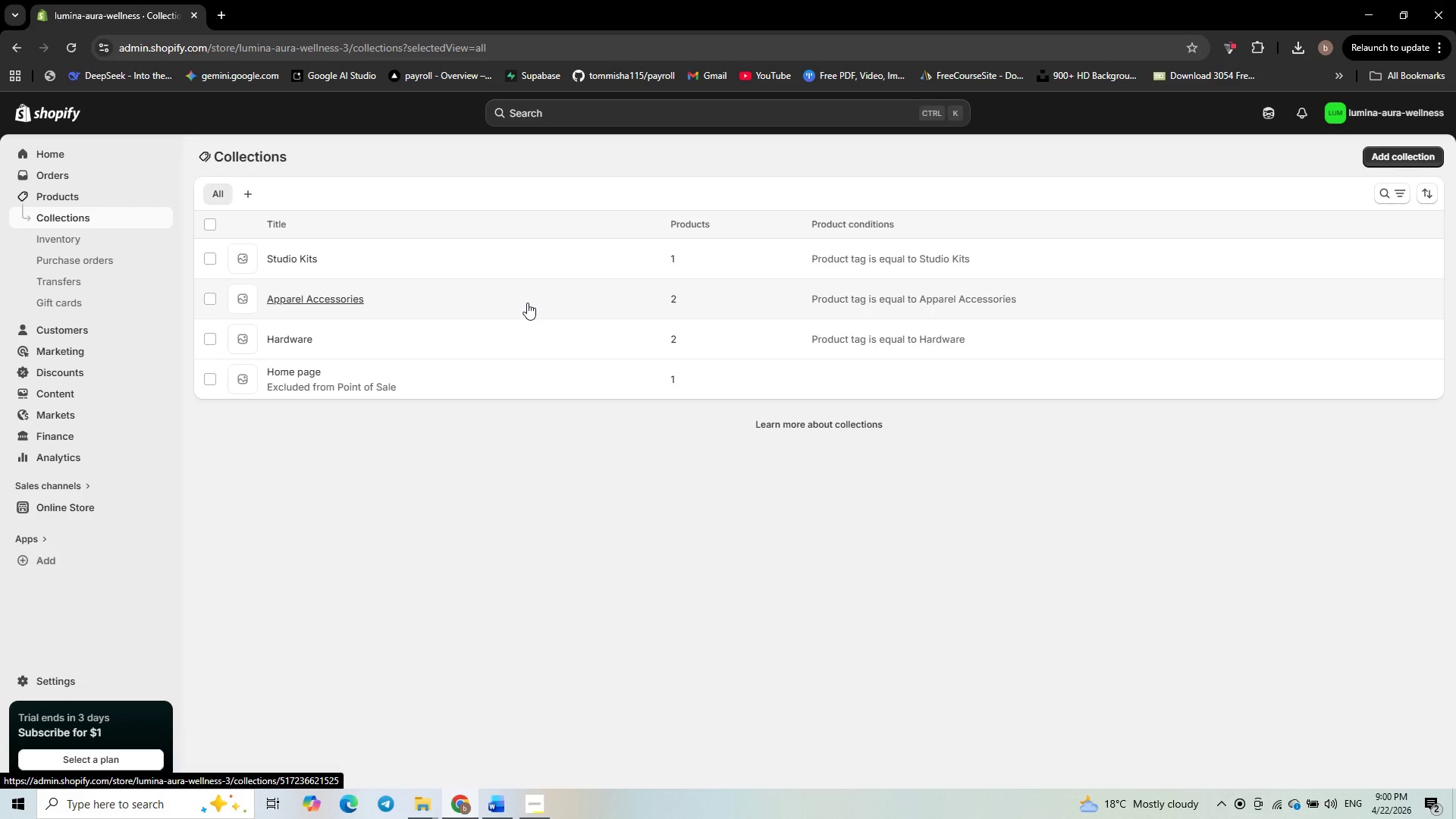 
hold_key(key=MetaLeft, duration=1.11)
 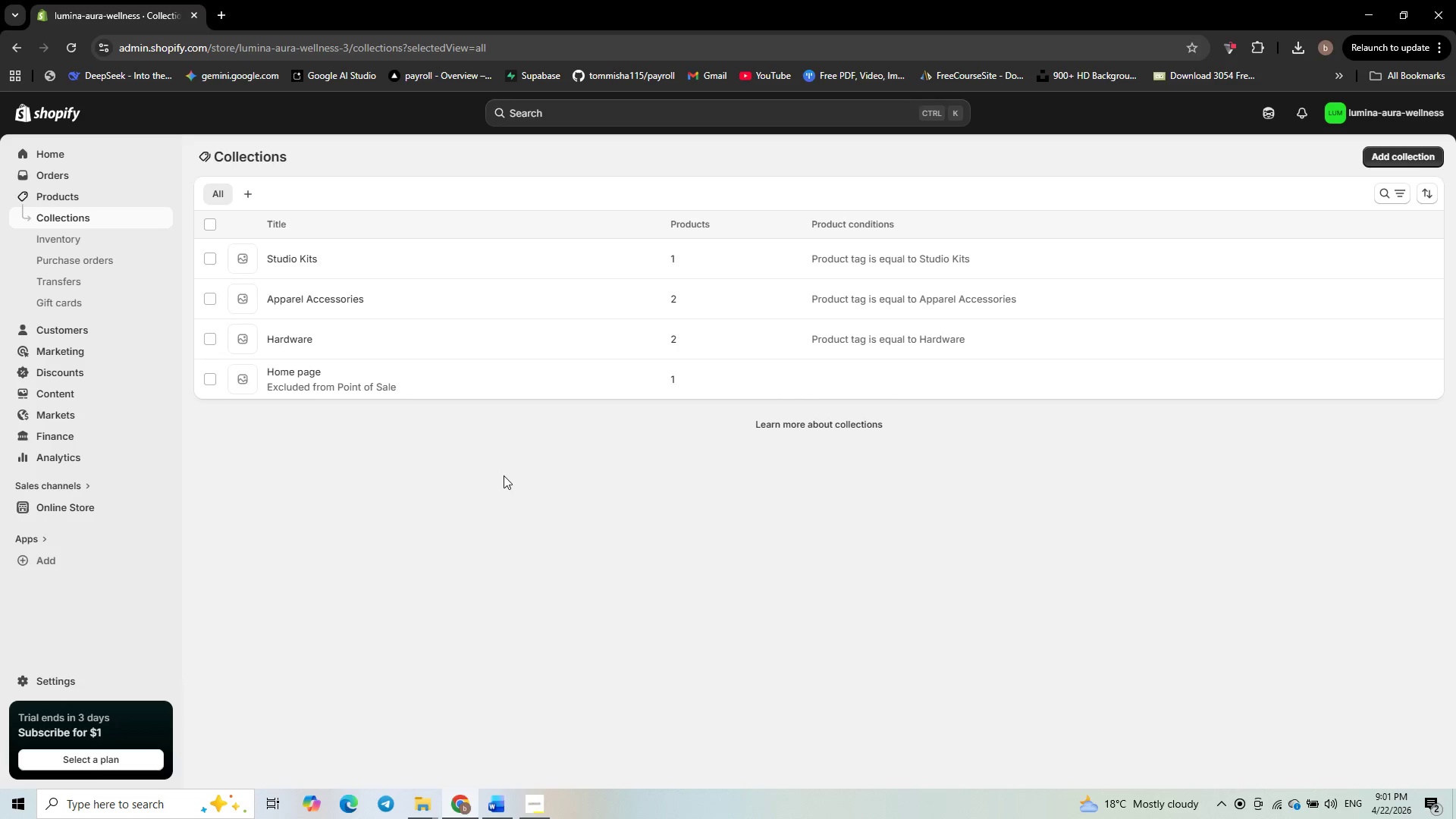 
hold_key(key=ShiftLeft, duration=0.88)
 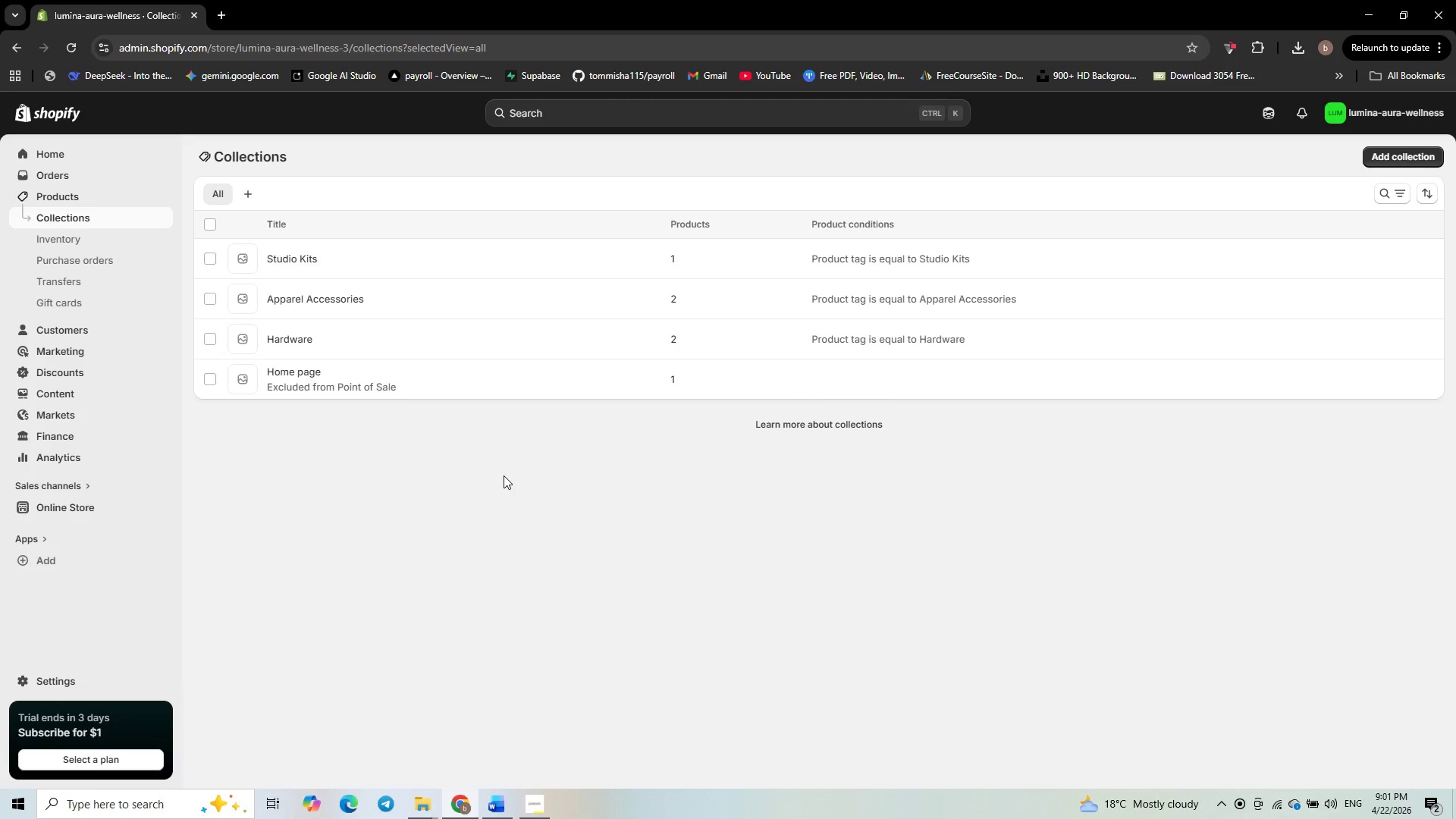 
hold_key(key=MetaLeft, duration=1.5)
 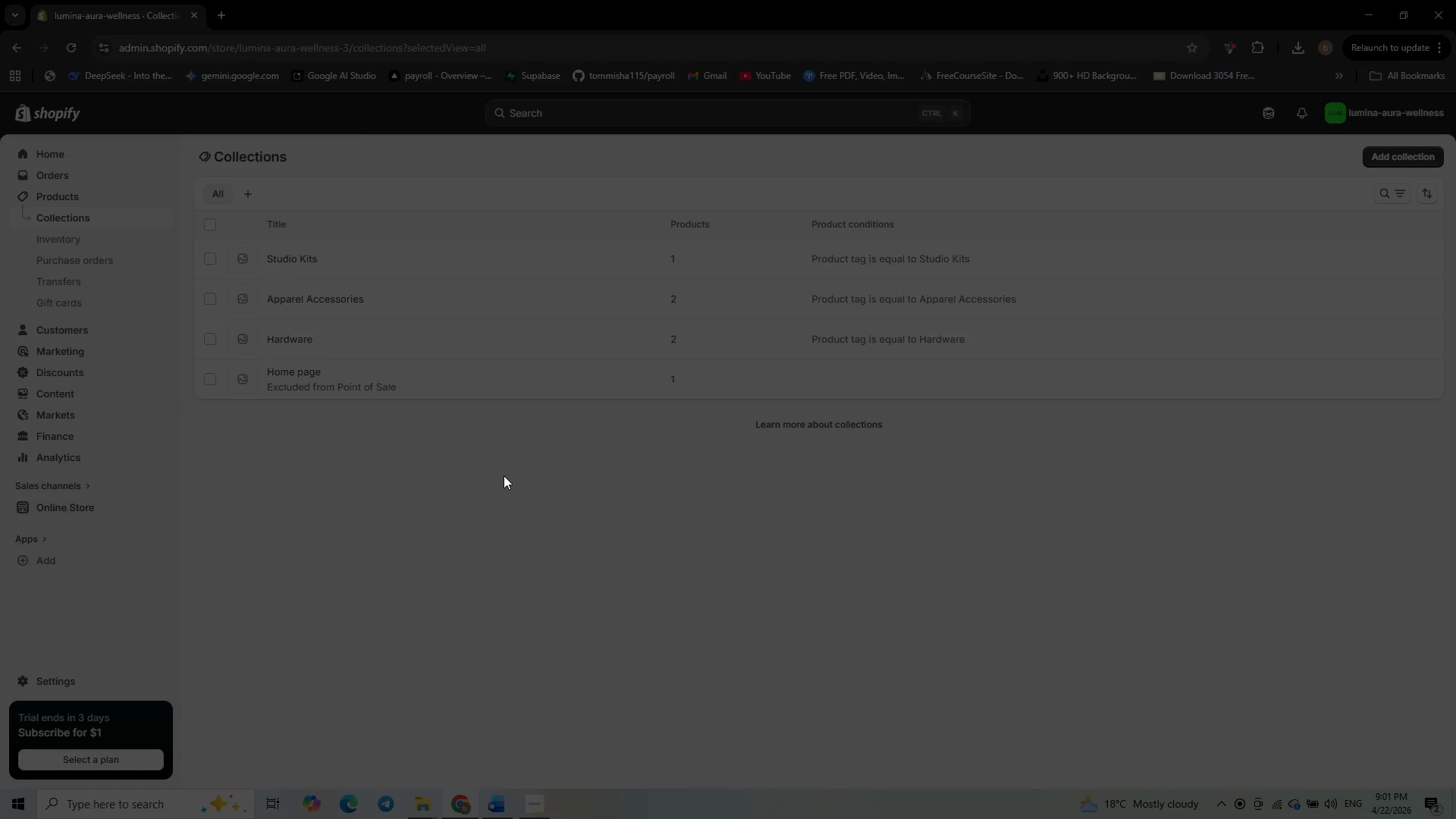 
key(Meta+PrintScreen)
 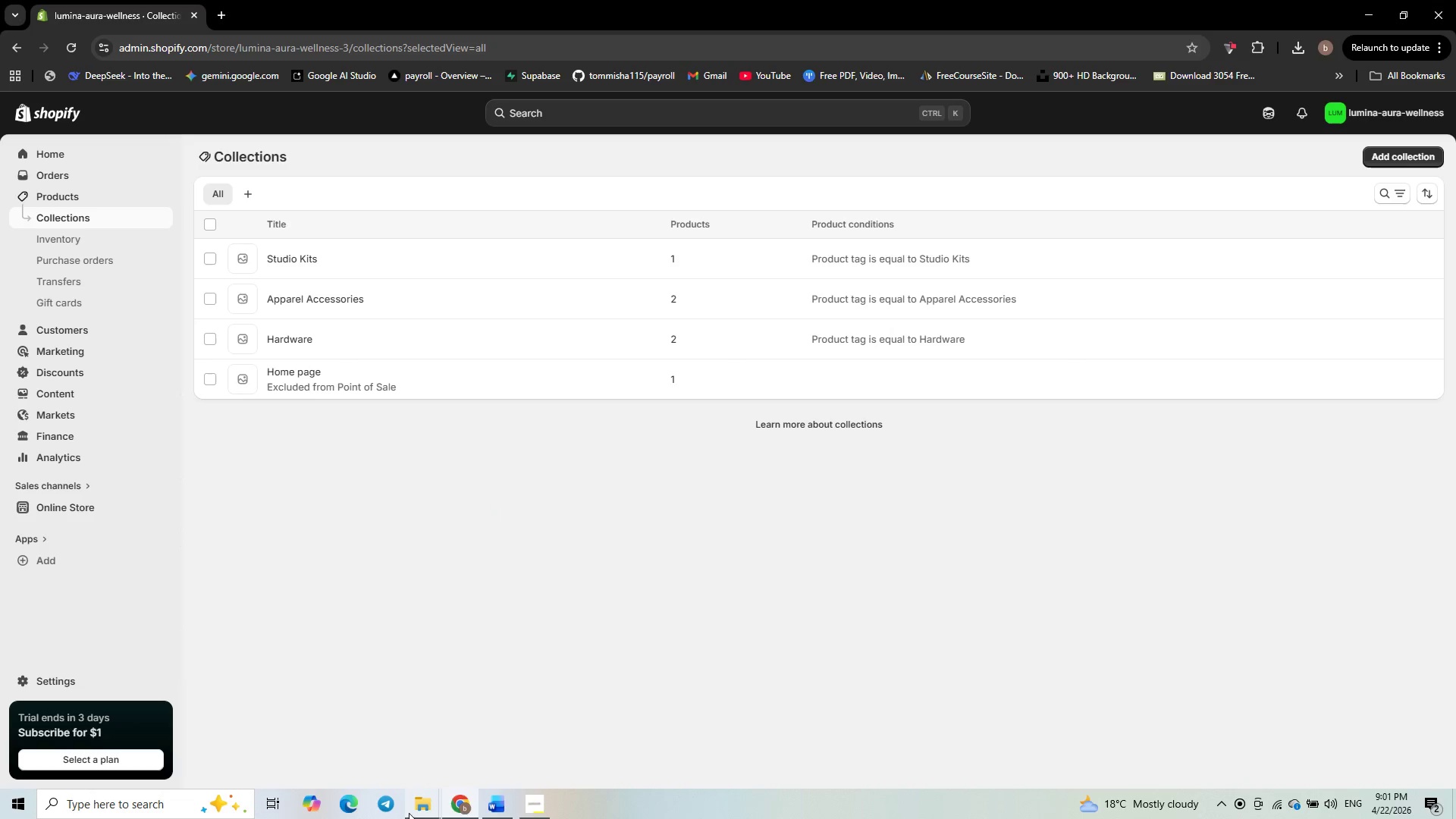 
left_click([424, 802])
 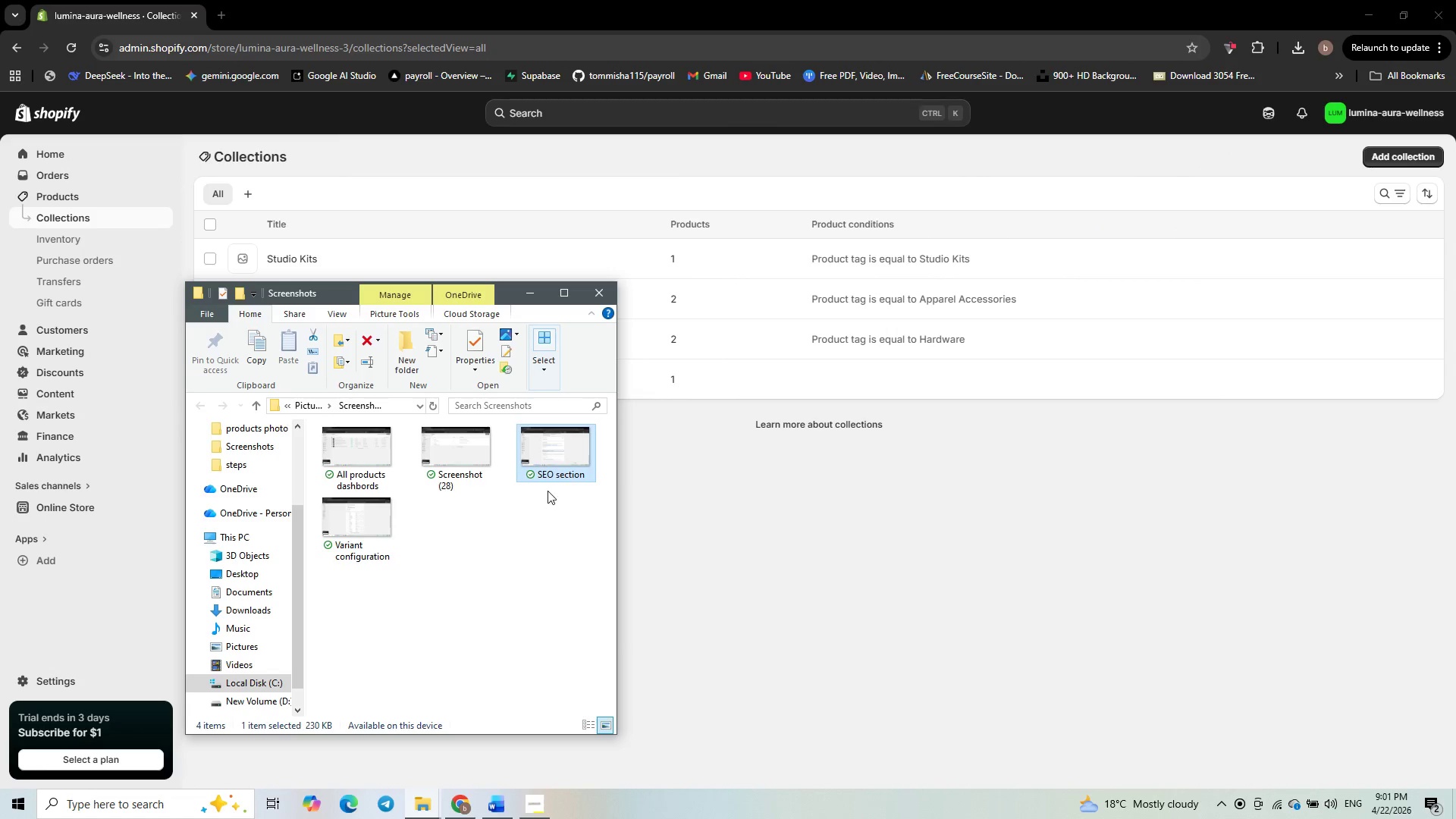 
left_click([463, 485])
 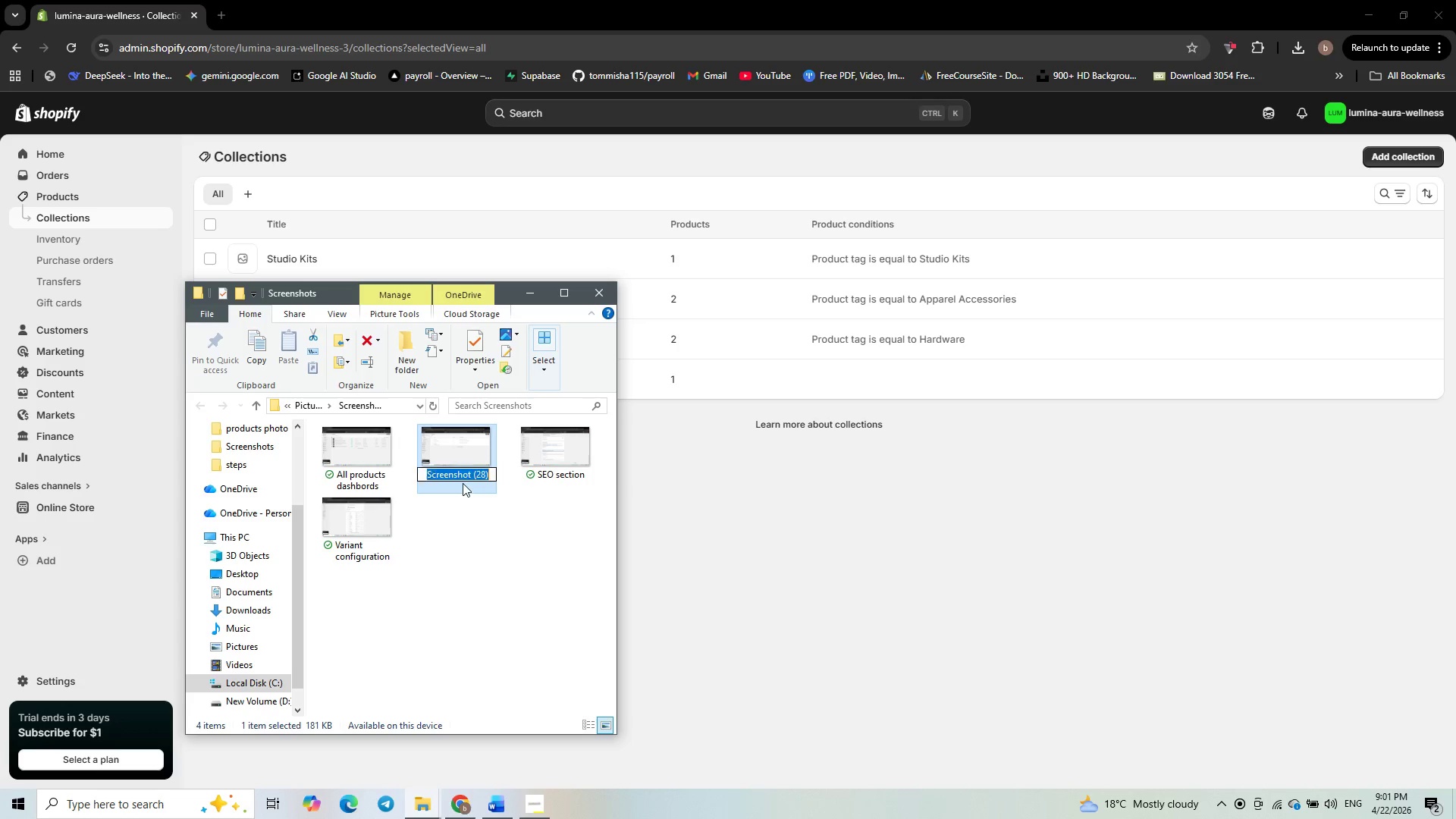 
type(Condition)
 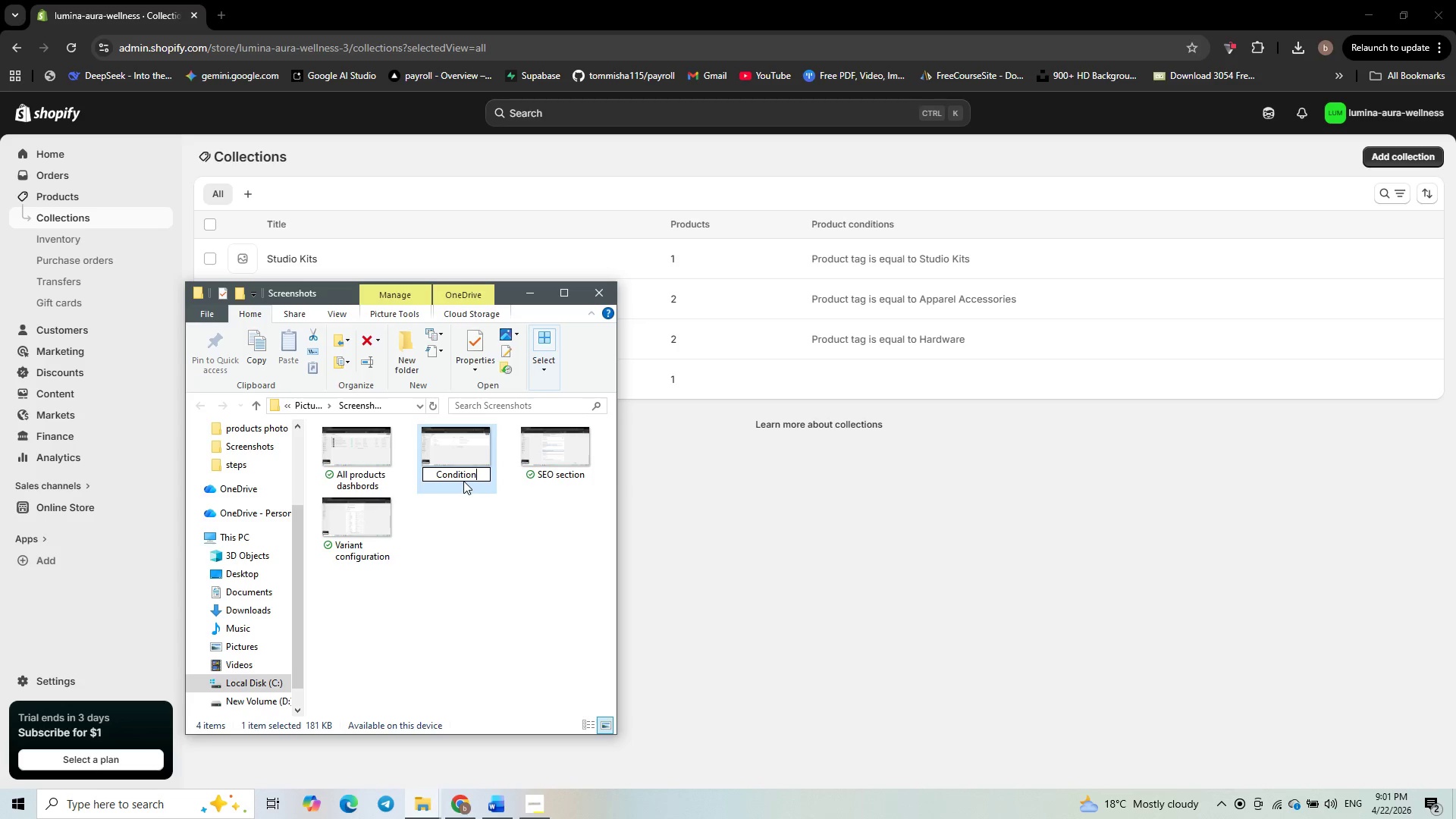 
key(Enter)
 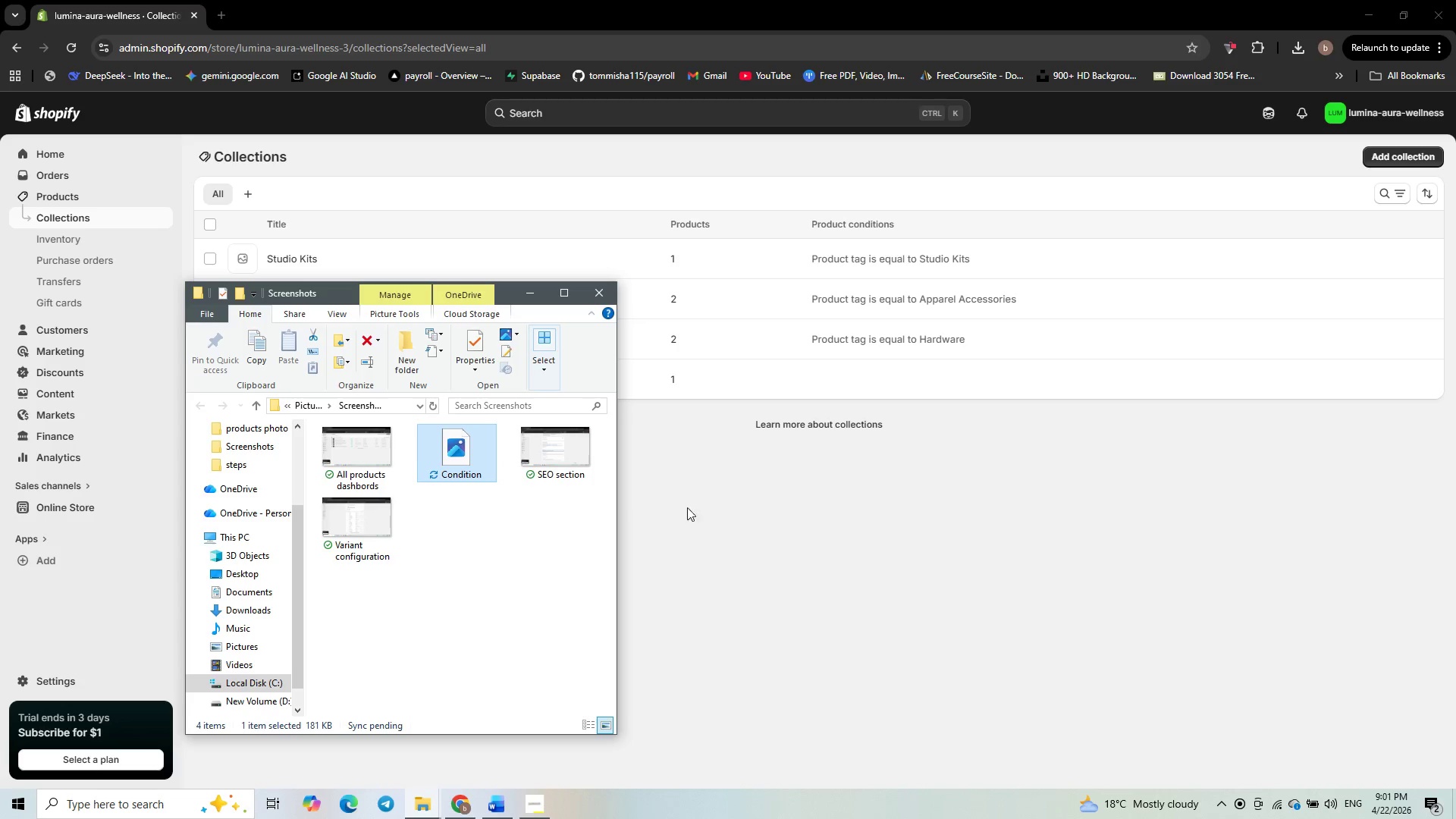 
left_click_drag(start_coordinate=[696, 538], to_coordinate=[700, 540])
 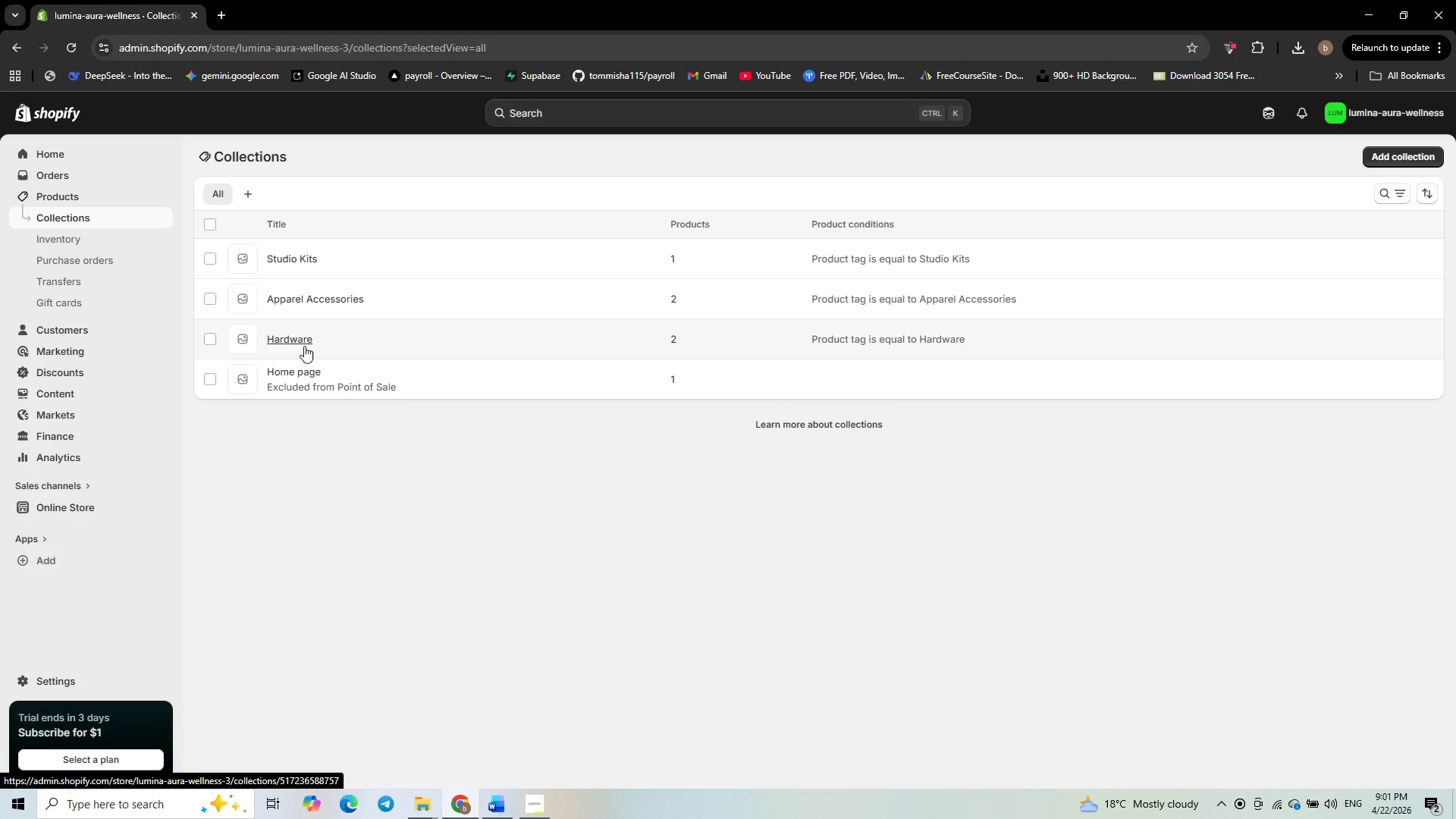 
left_click([317, 340])
 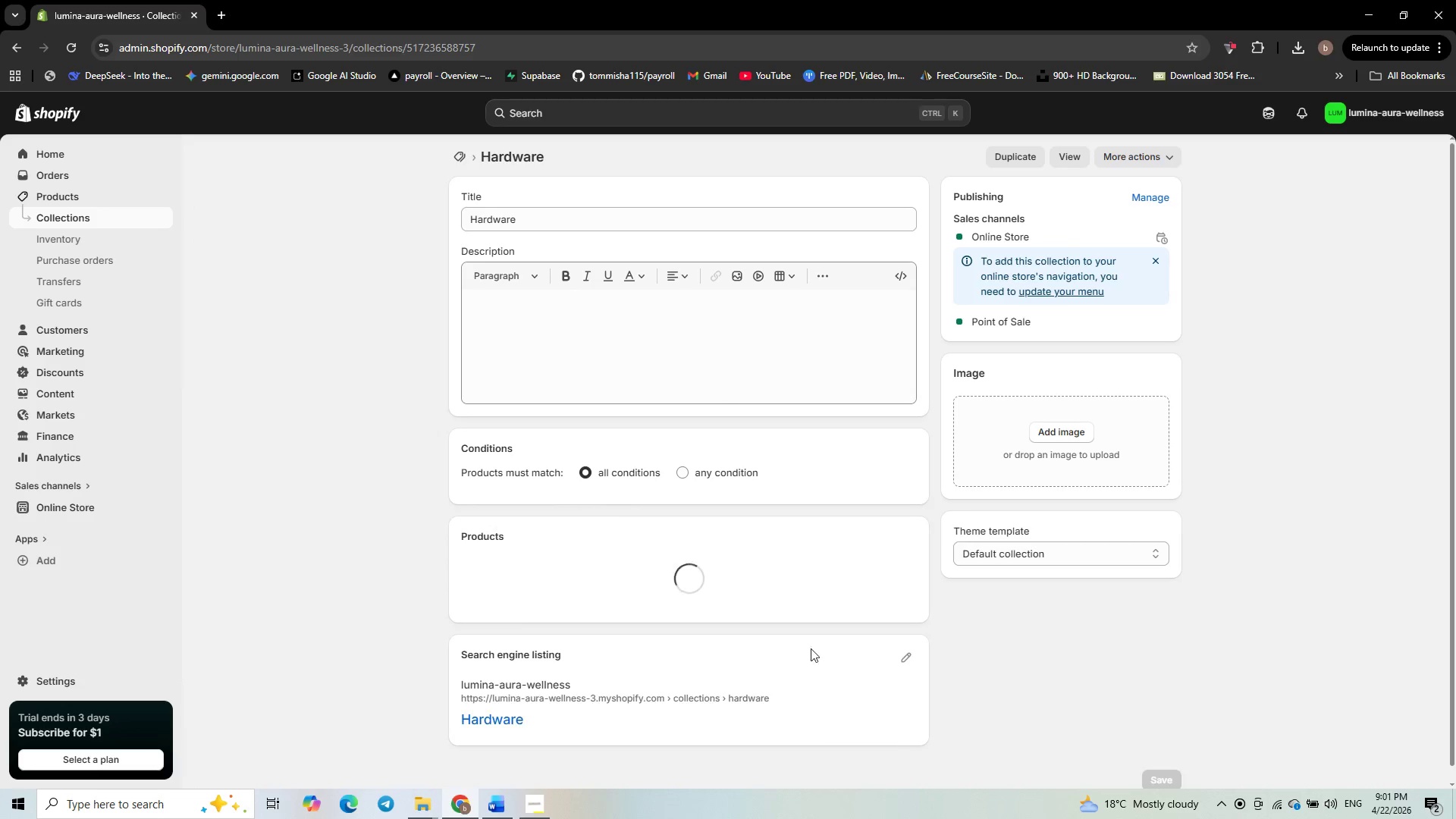 
scroll: coordinate [789, 429], scroll_direction: down, amount: 1.0
 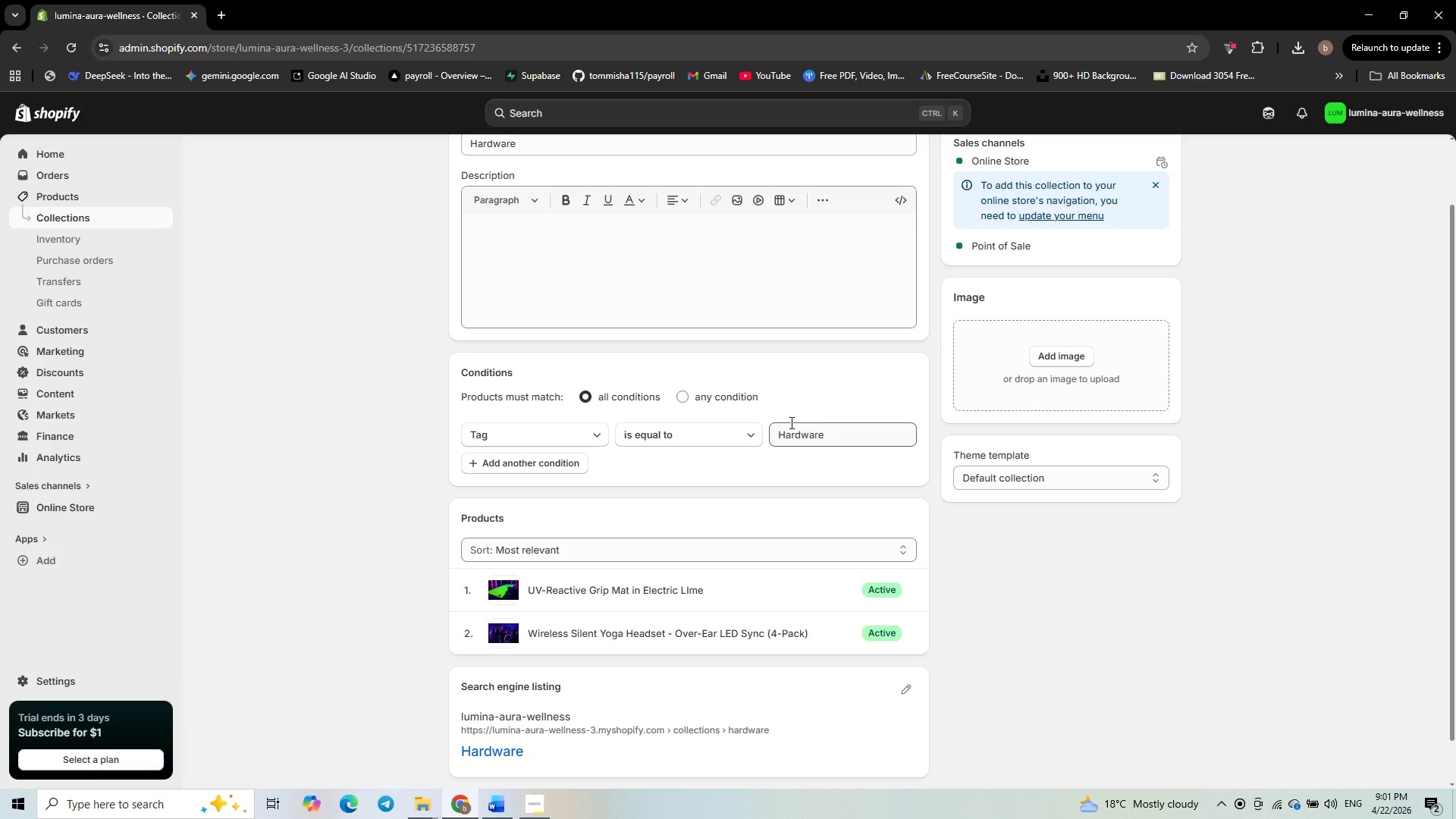 
key(Meta+PrintScreen)
 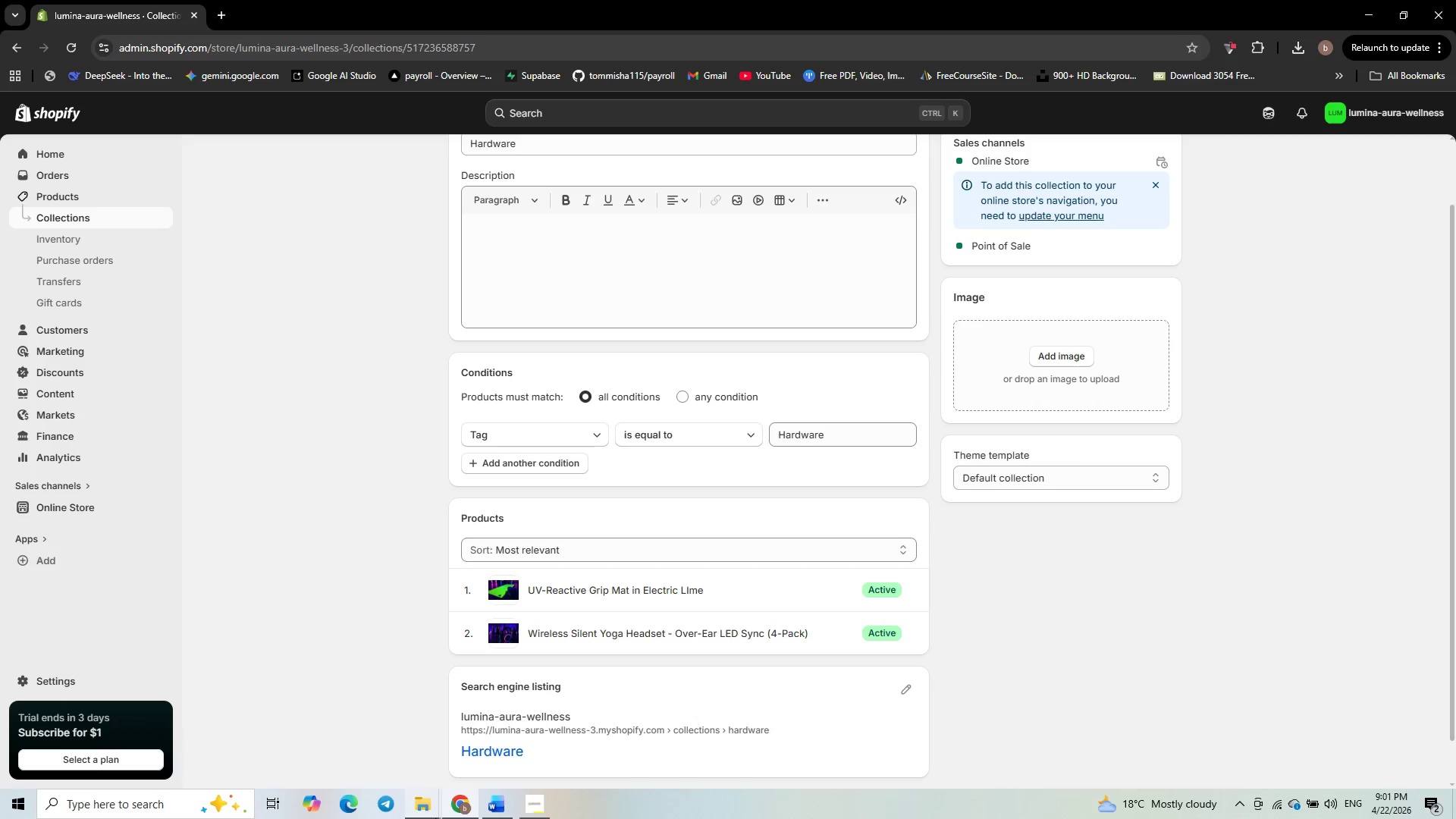 
wait(7.41)
 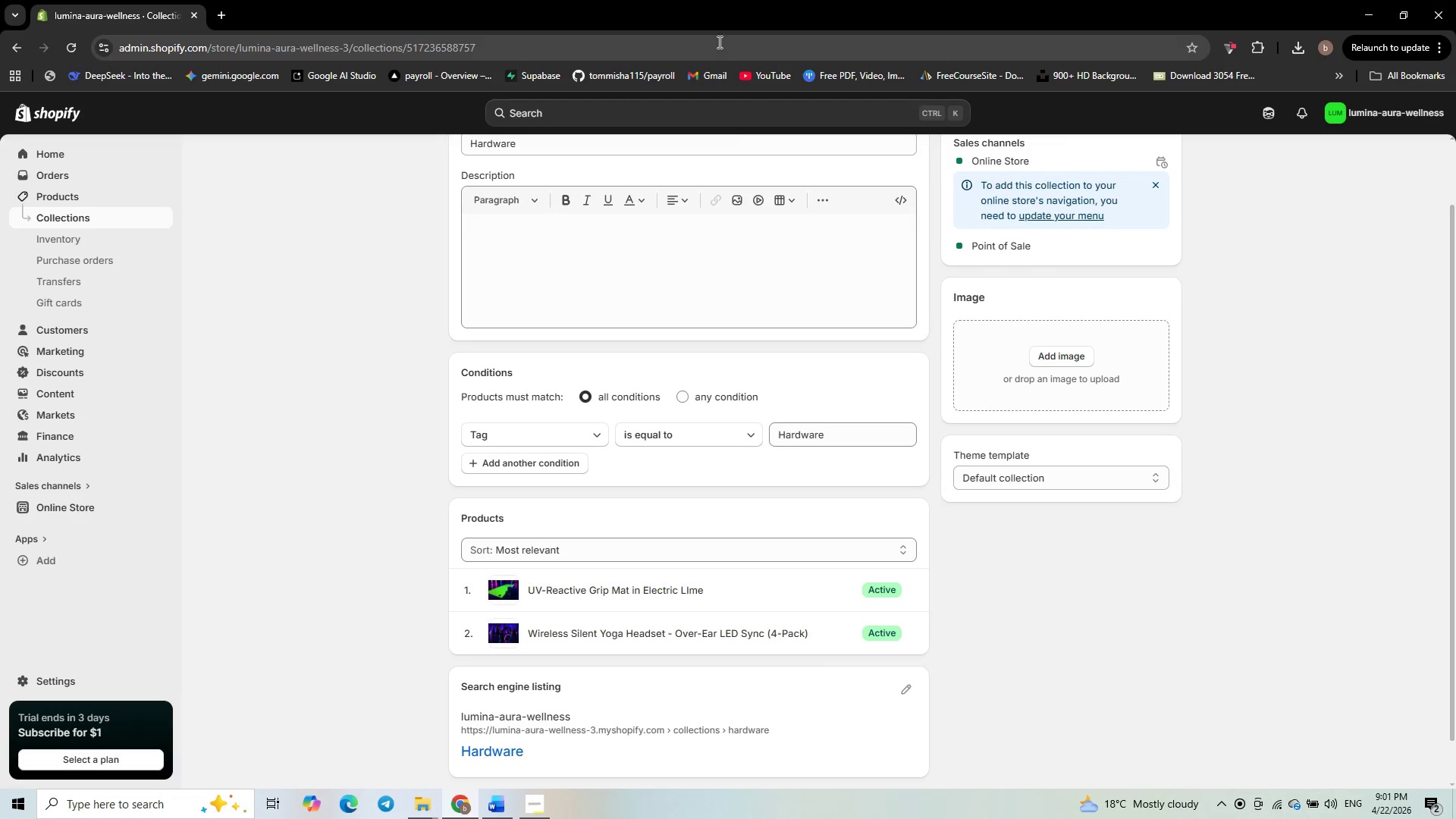 
left_click([458, 762])
 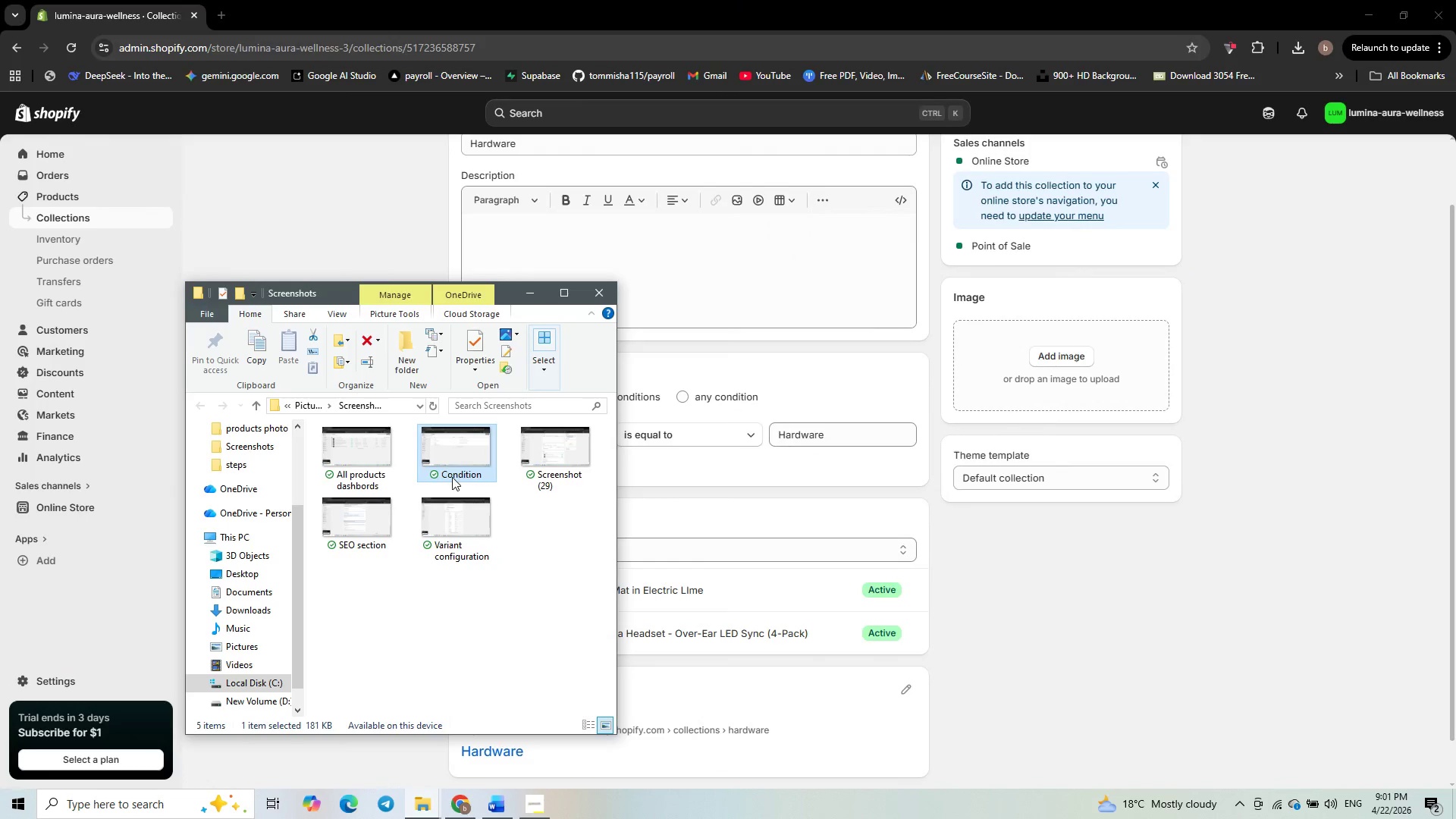 
left_click([452, 477])
 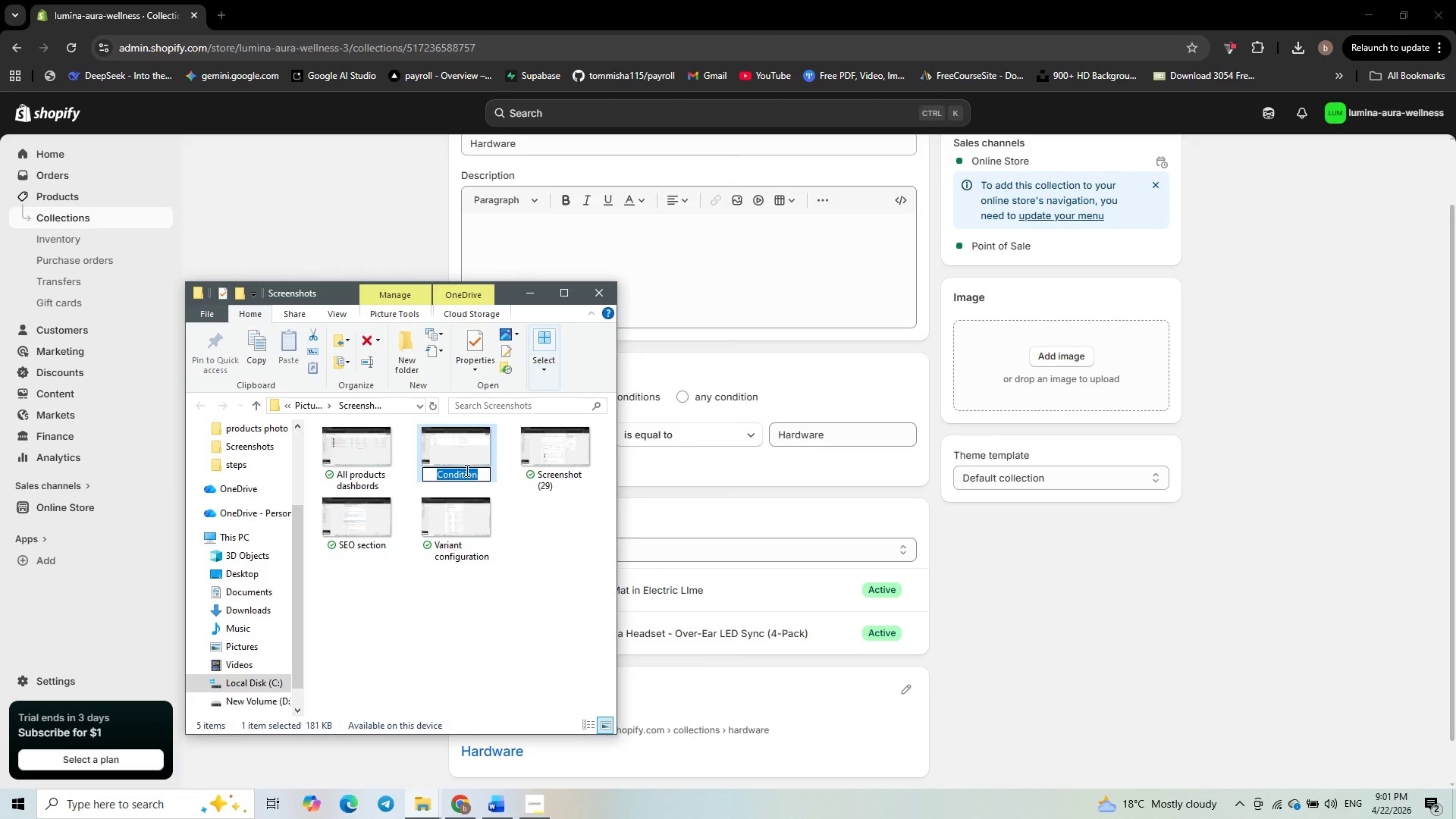 
left_click([429, 576])
 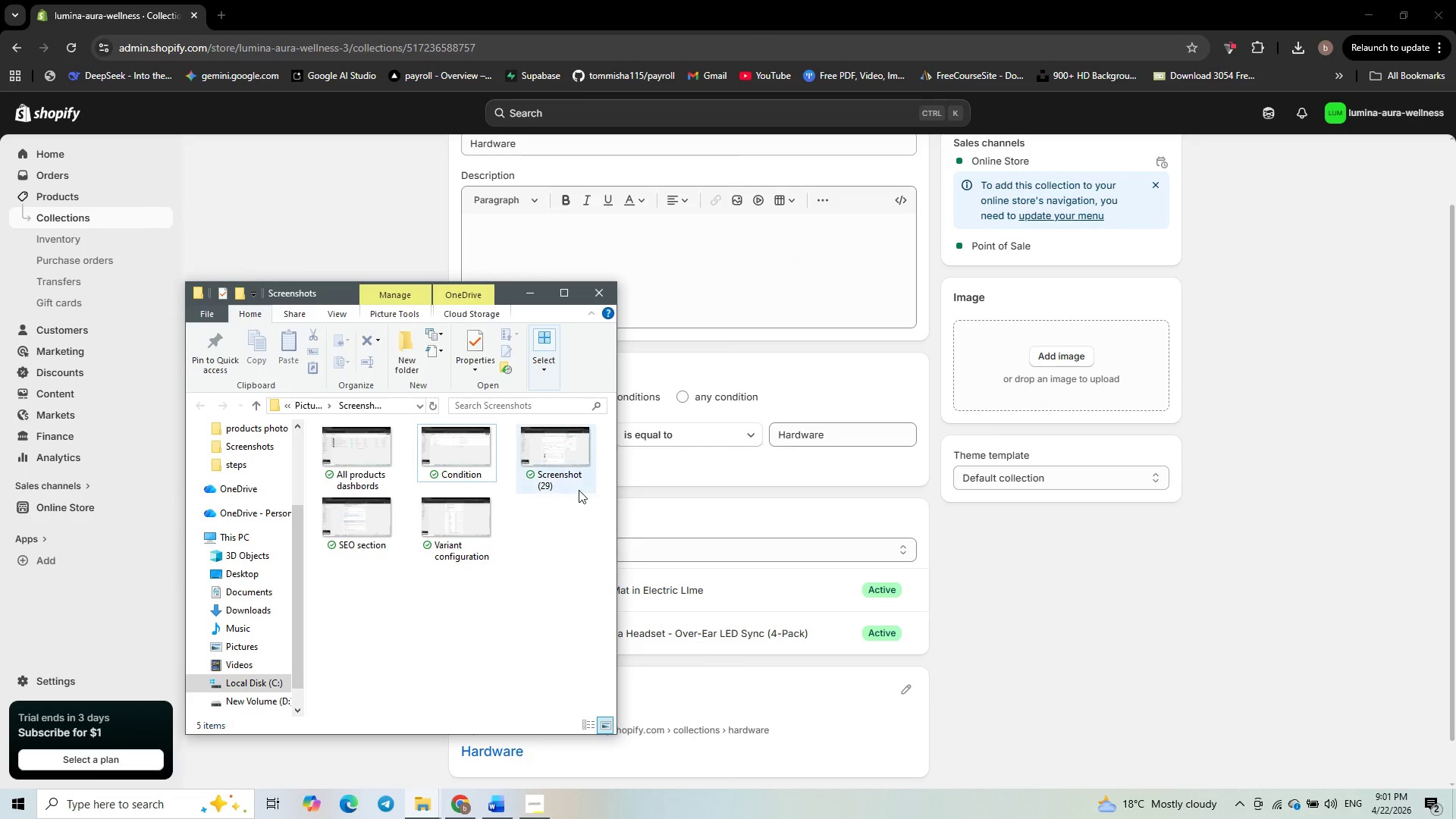 
left_click([577, 482])
 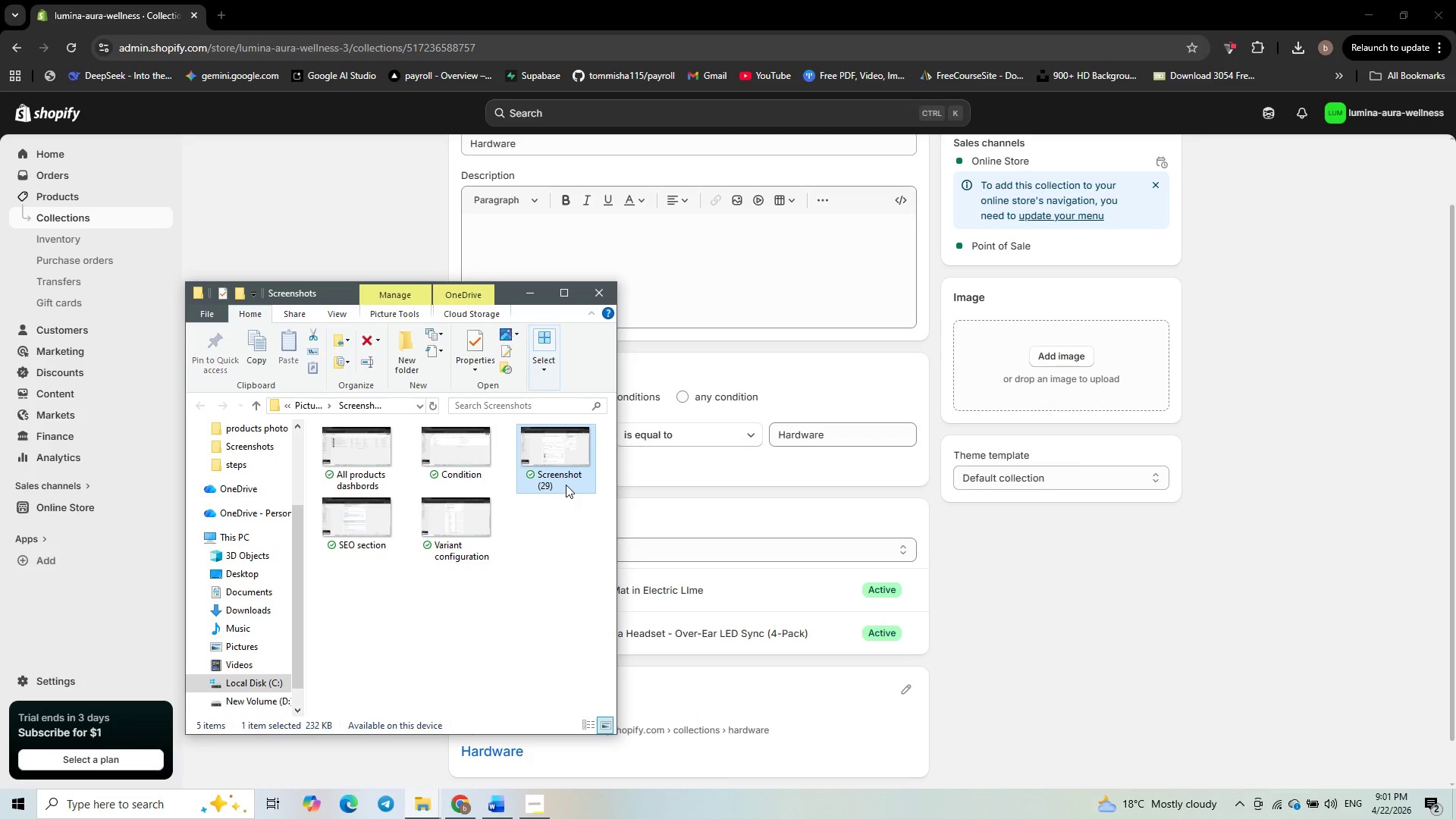 
left_click([566, 485])
 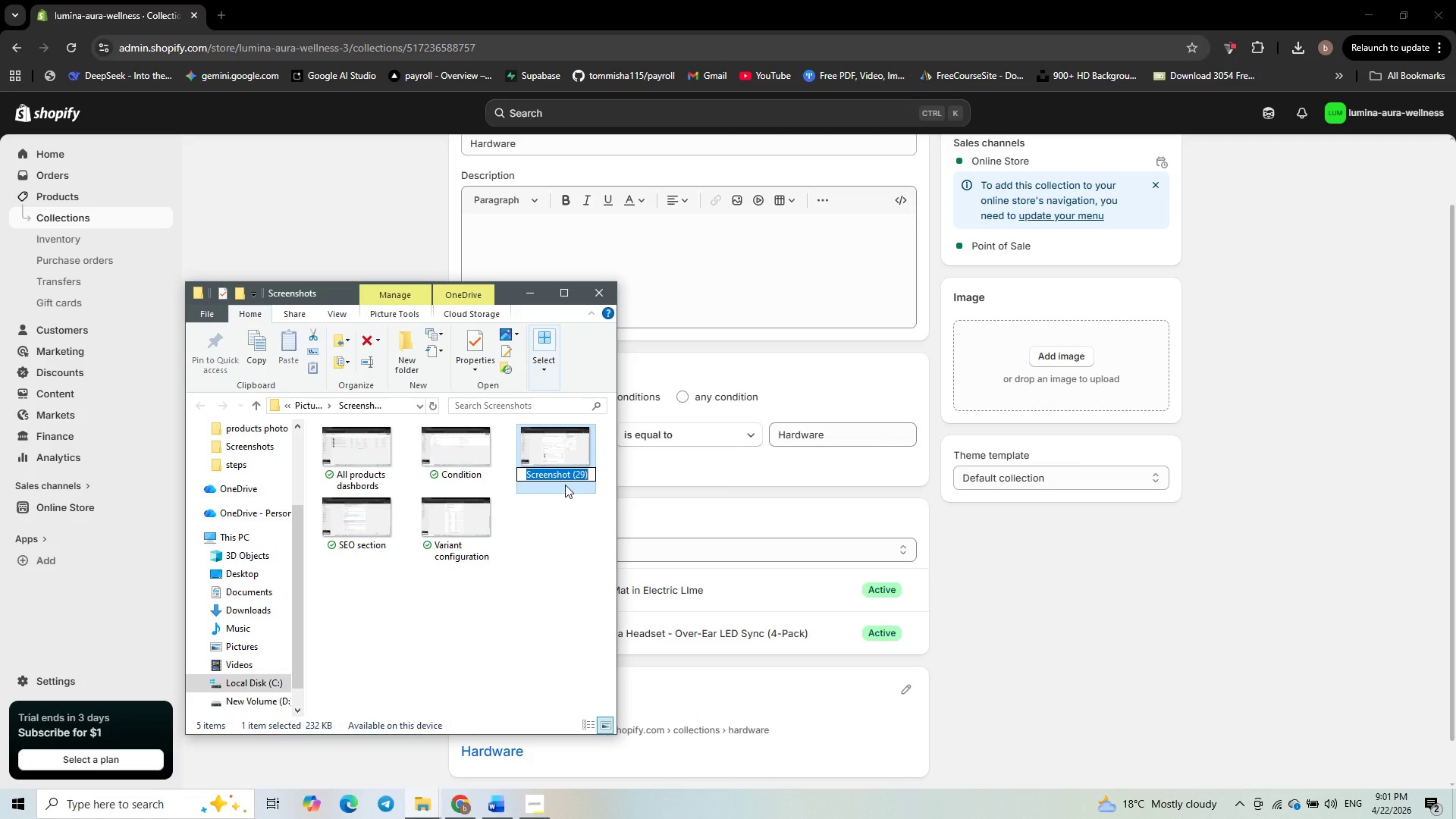 
hold_key(key=ShiftLeft, duration=0.69)
 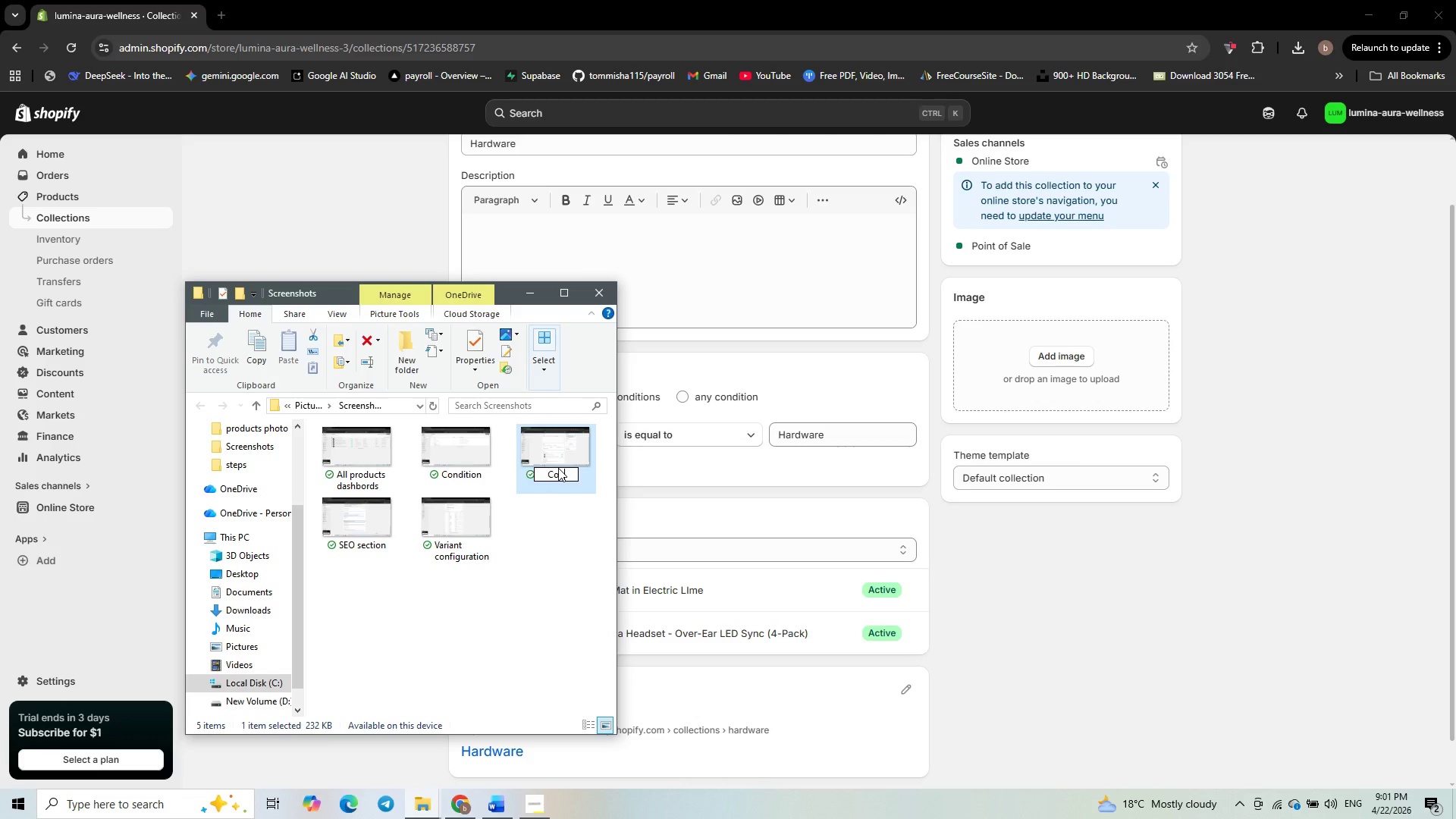 